 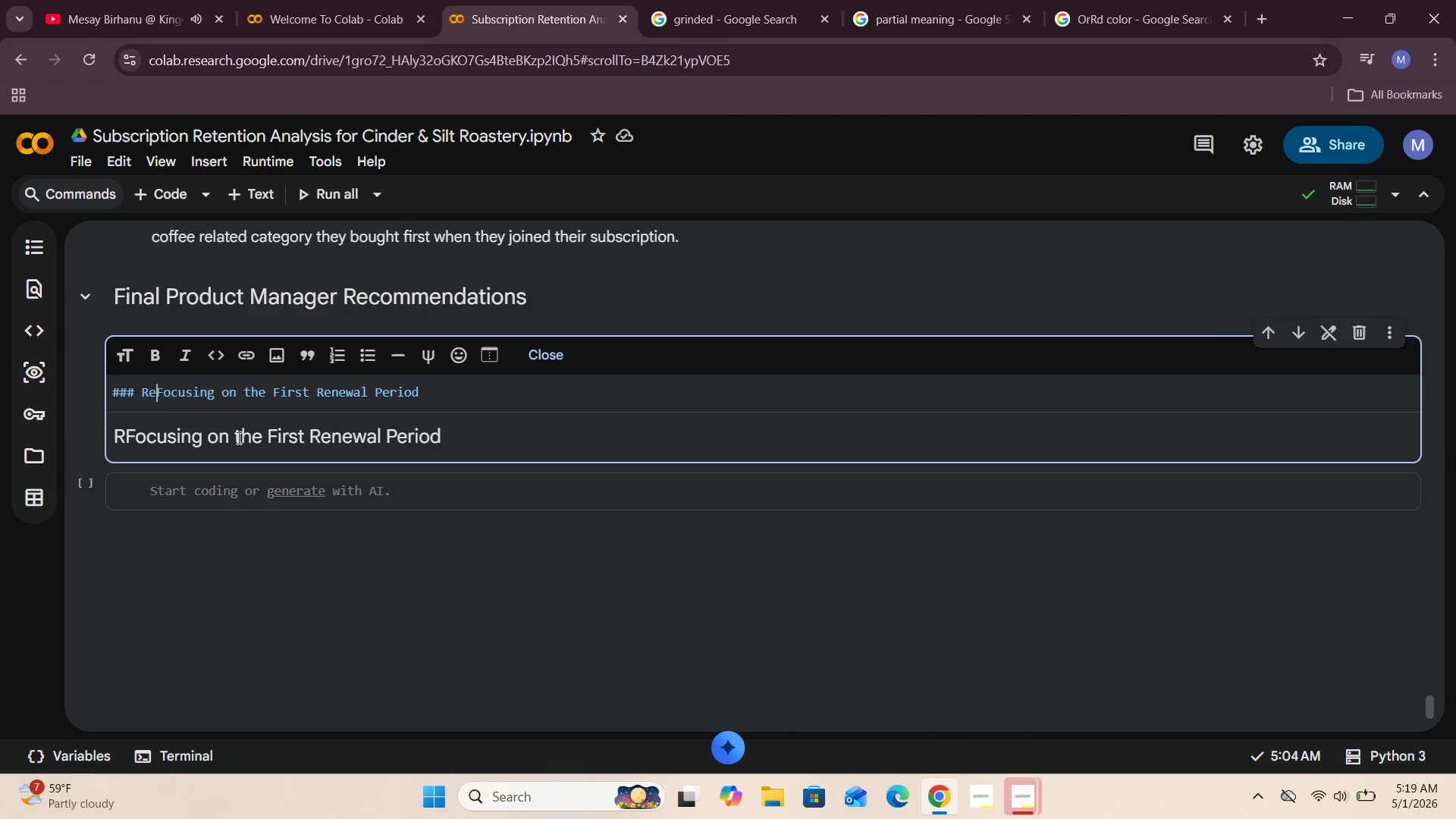 
hold_key(key=ShiftRight, duration=0.53)
 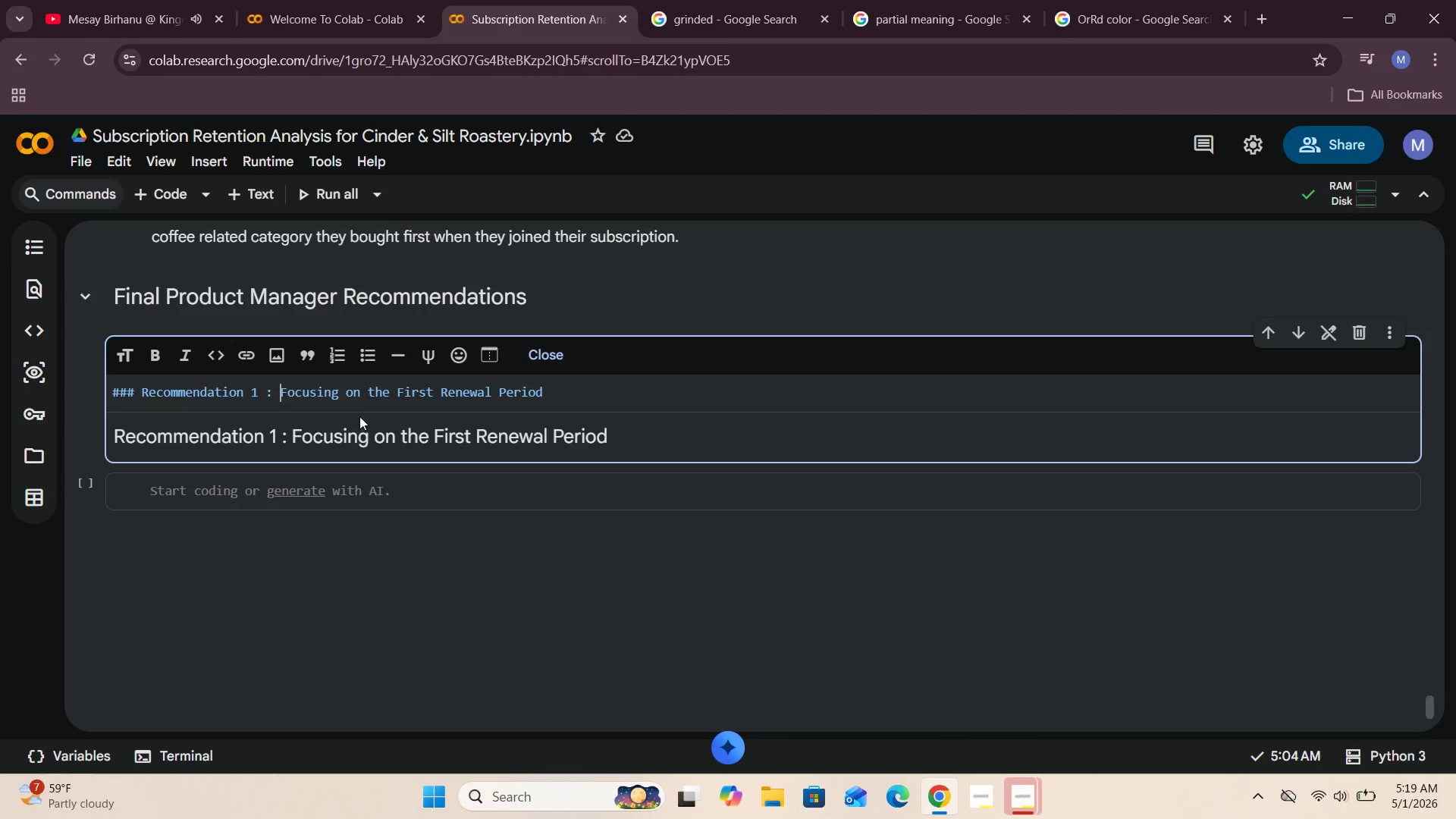 
left_click([536, 356])
 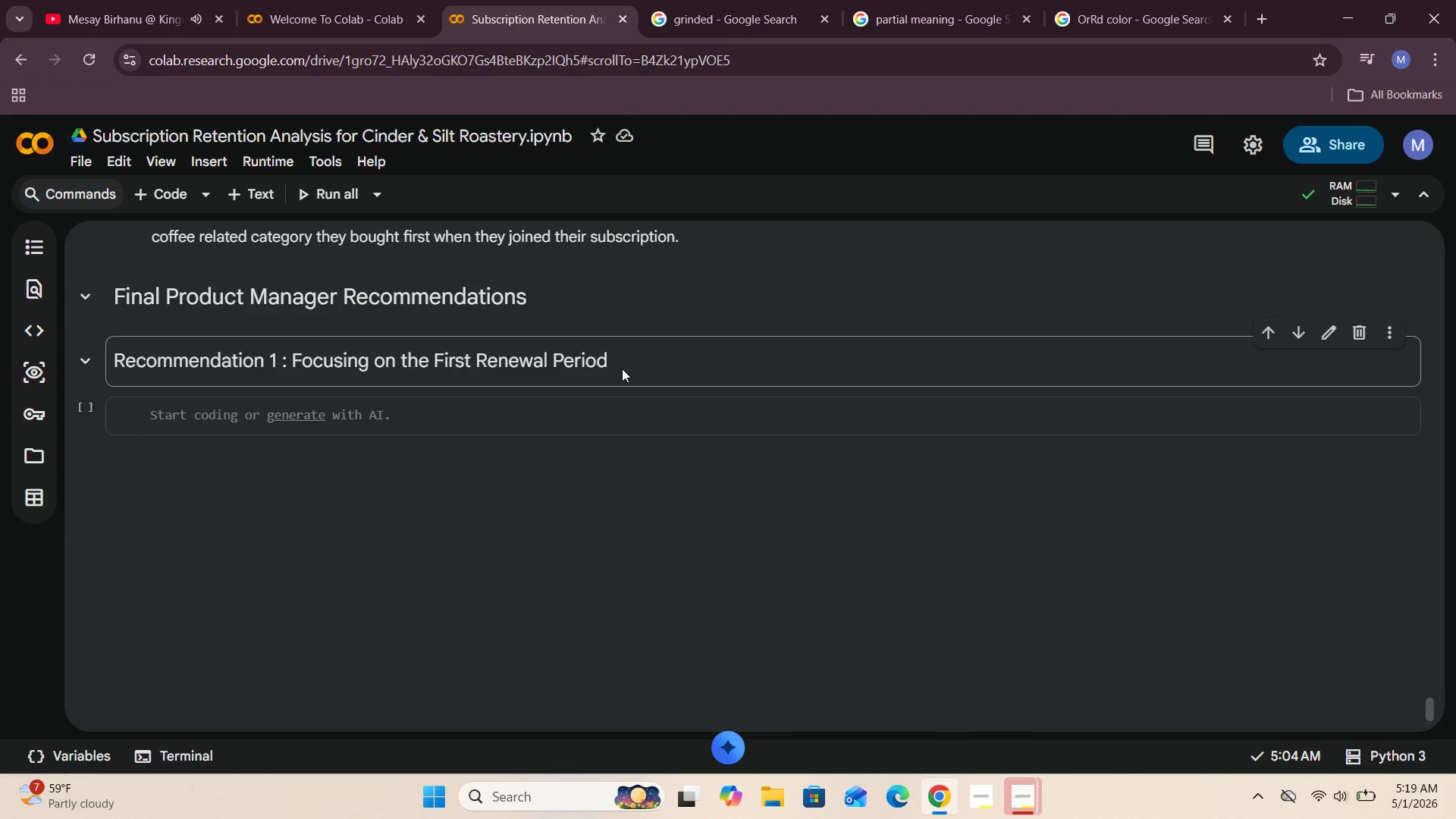 
wait(13.72)
 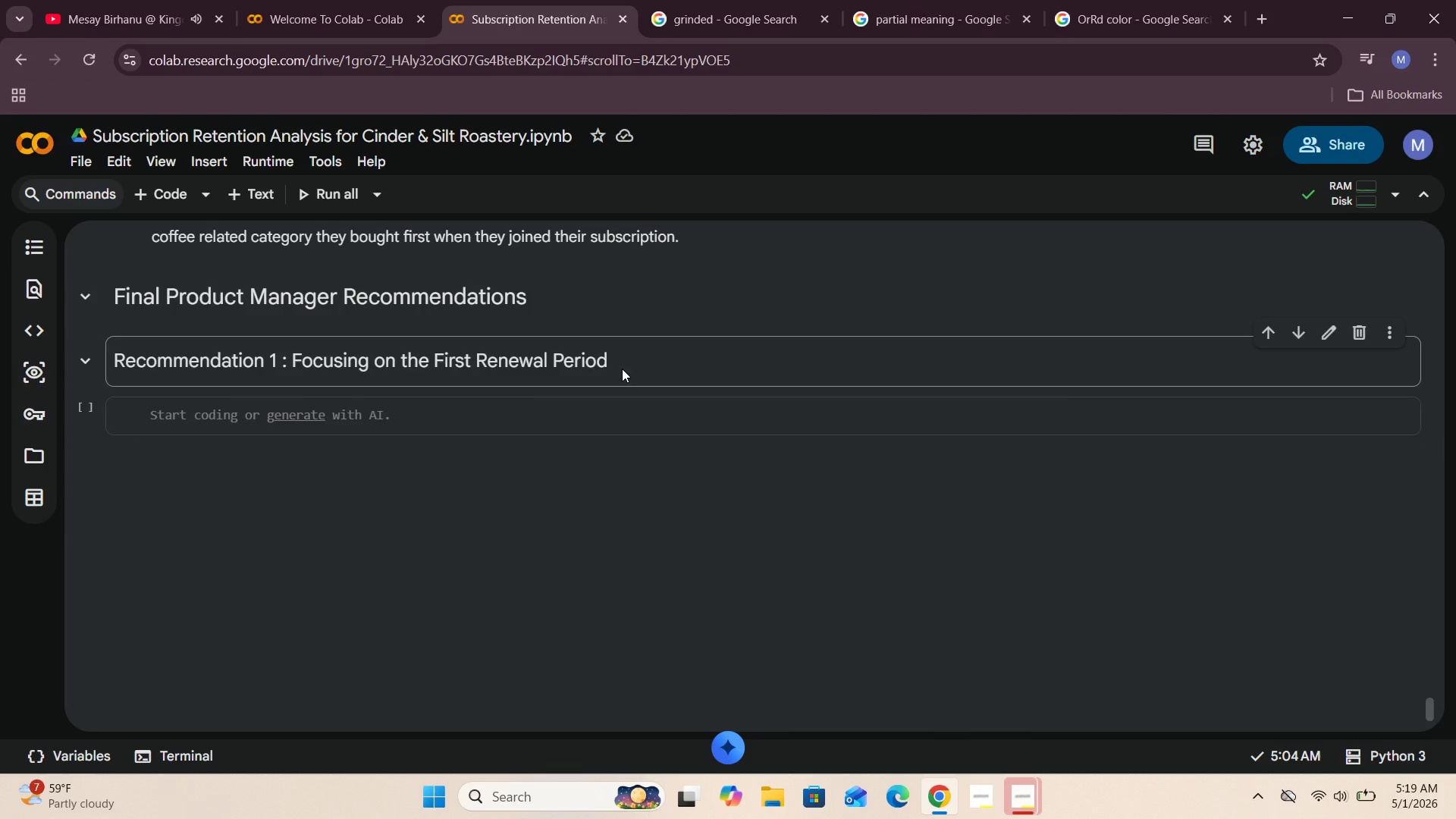 
left_click([1356, 389])
 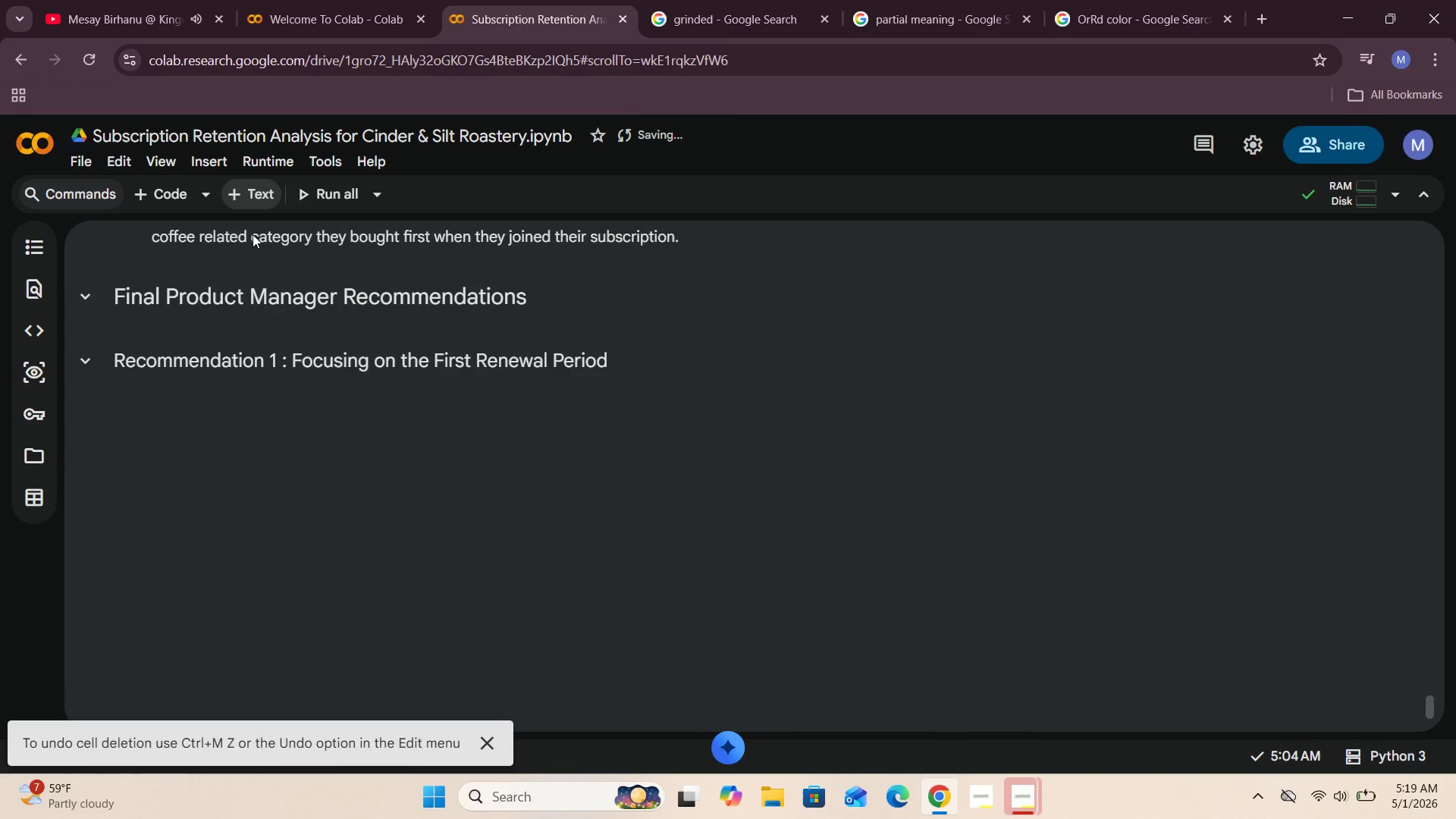 
left_click([214, 459])
 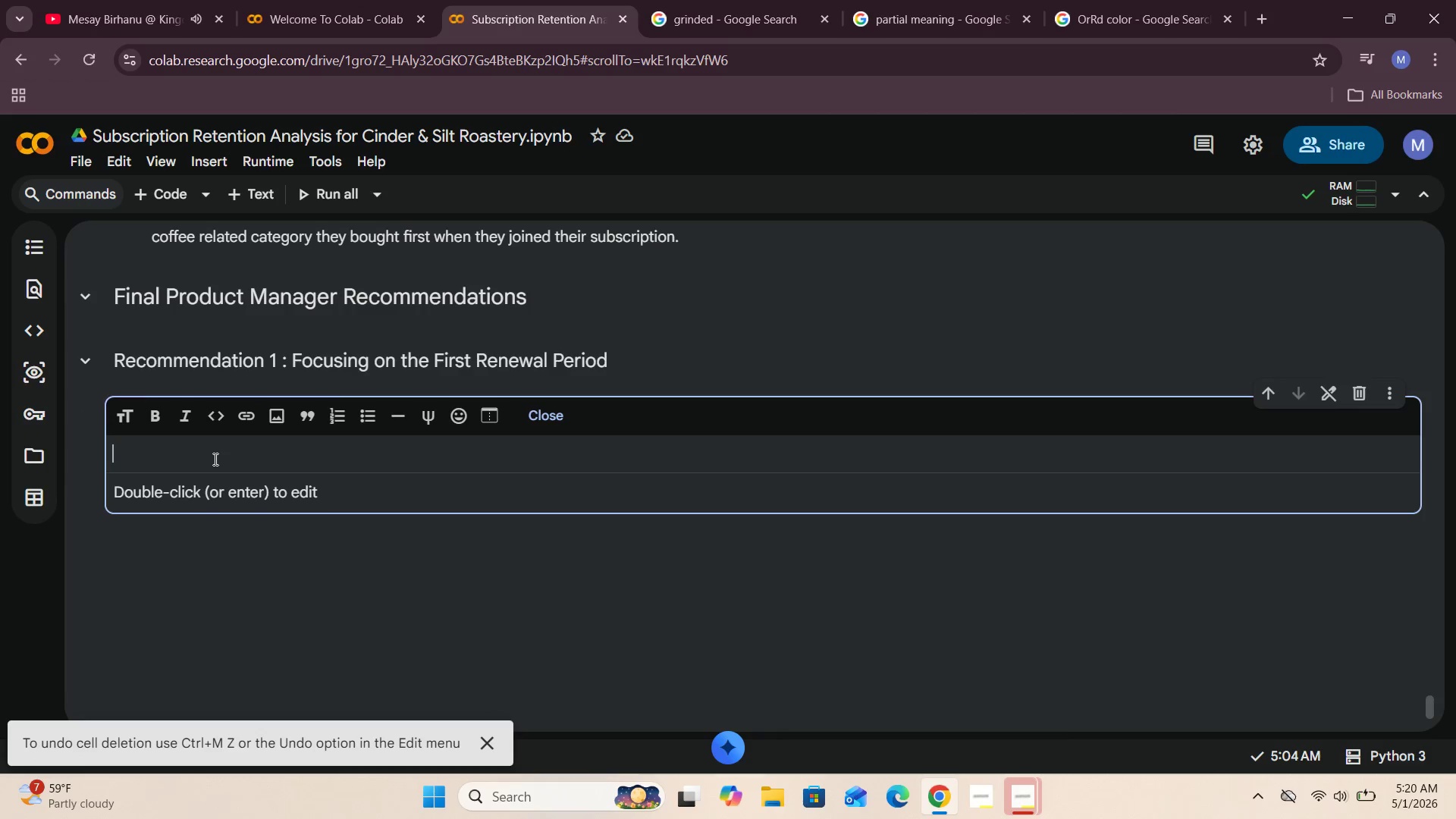 
type(Based on the cohort N)
key(Backspace)
type(analysis thta)
key(Backspace)
key(Backspace)
type(t)
key(Backspace)
type(at the )
 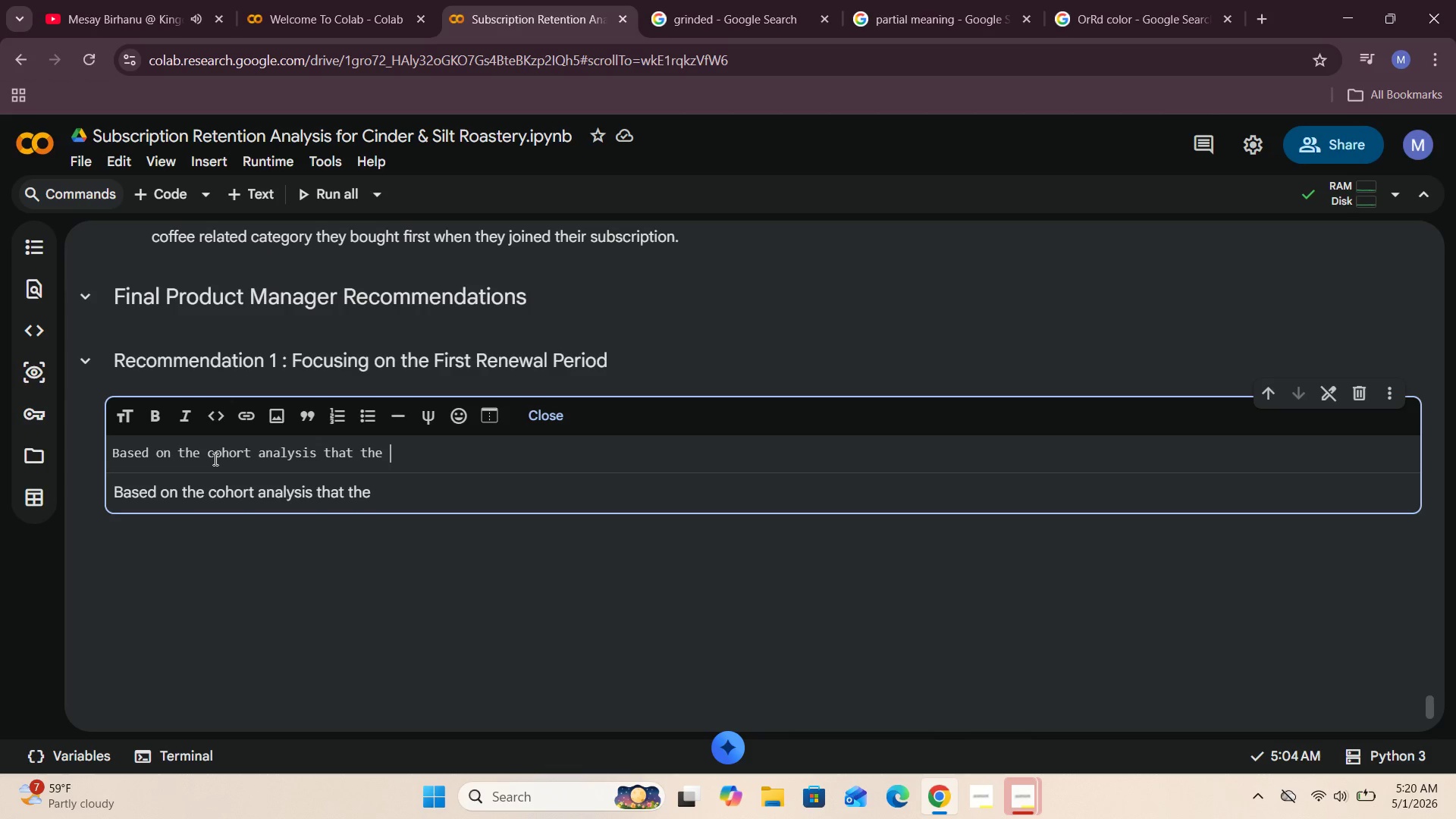 
wait(6.83)
 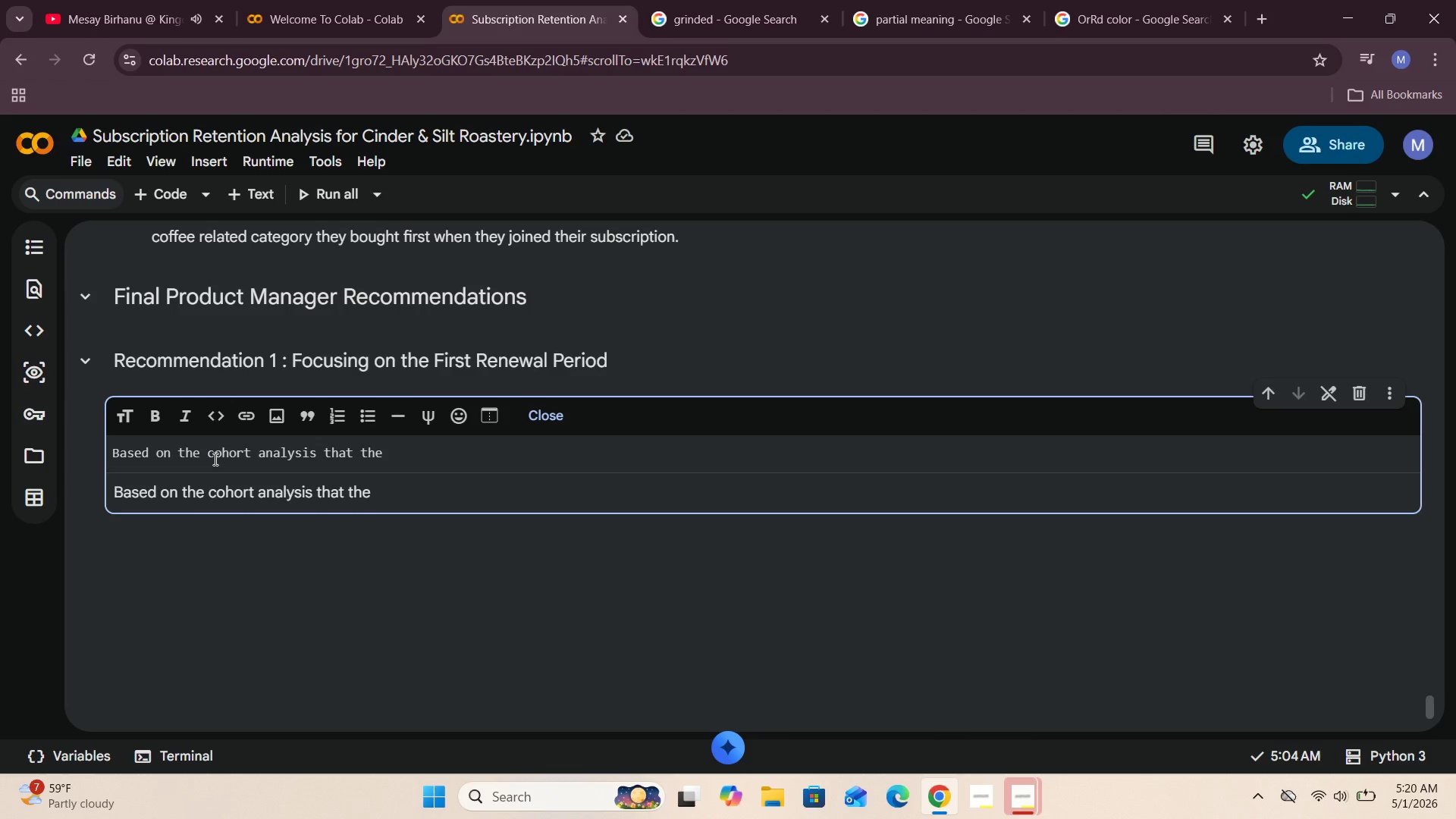 
scroll: coordinate [478, 472], scroll_direction: up, amount: 55.0
 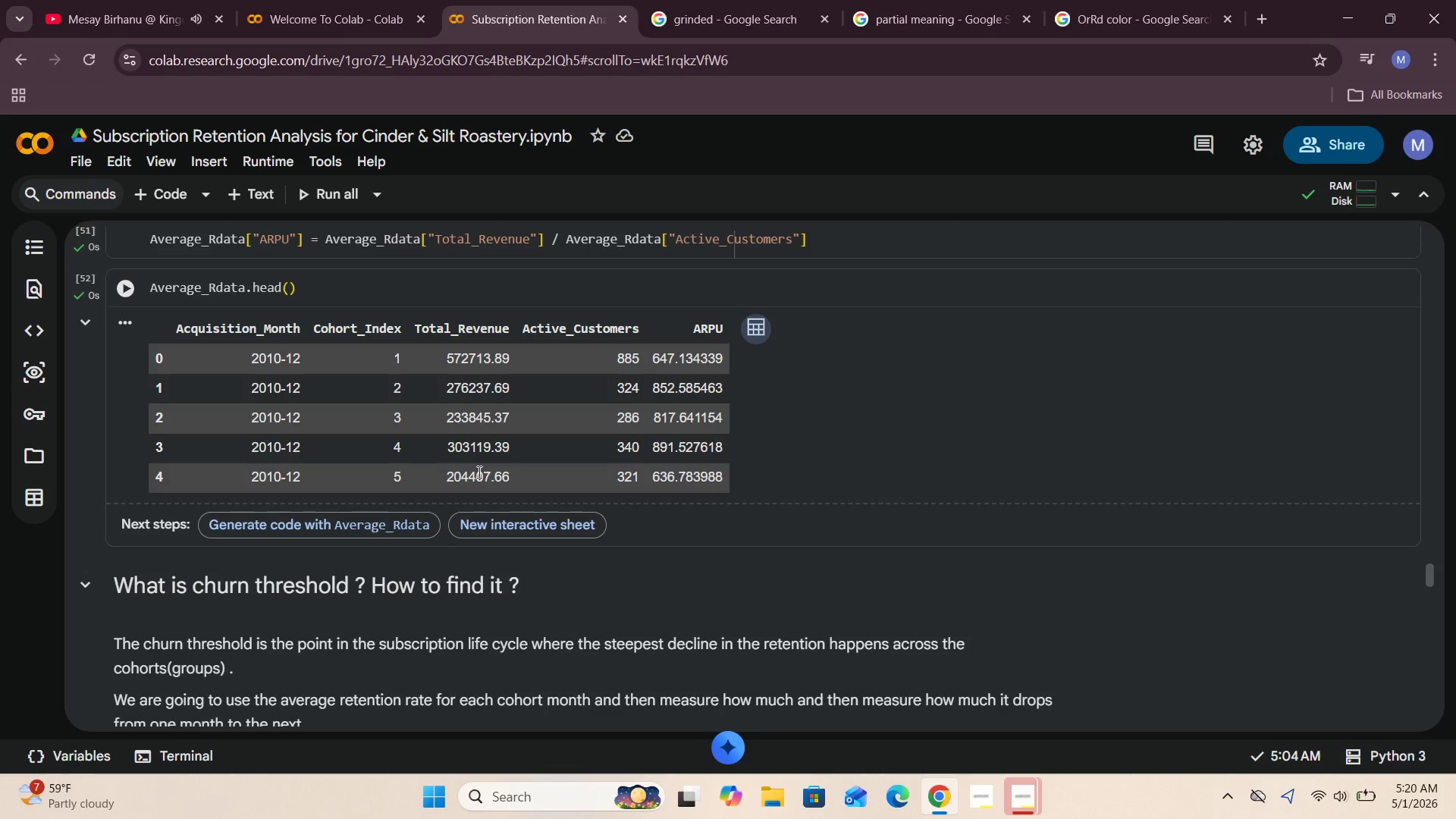 
scroll: coordinate [478, 472], scroll_direction: down, amount: 14.0
 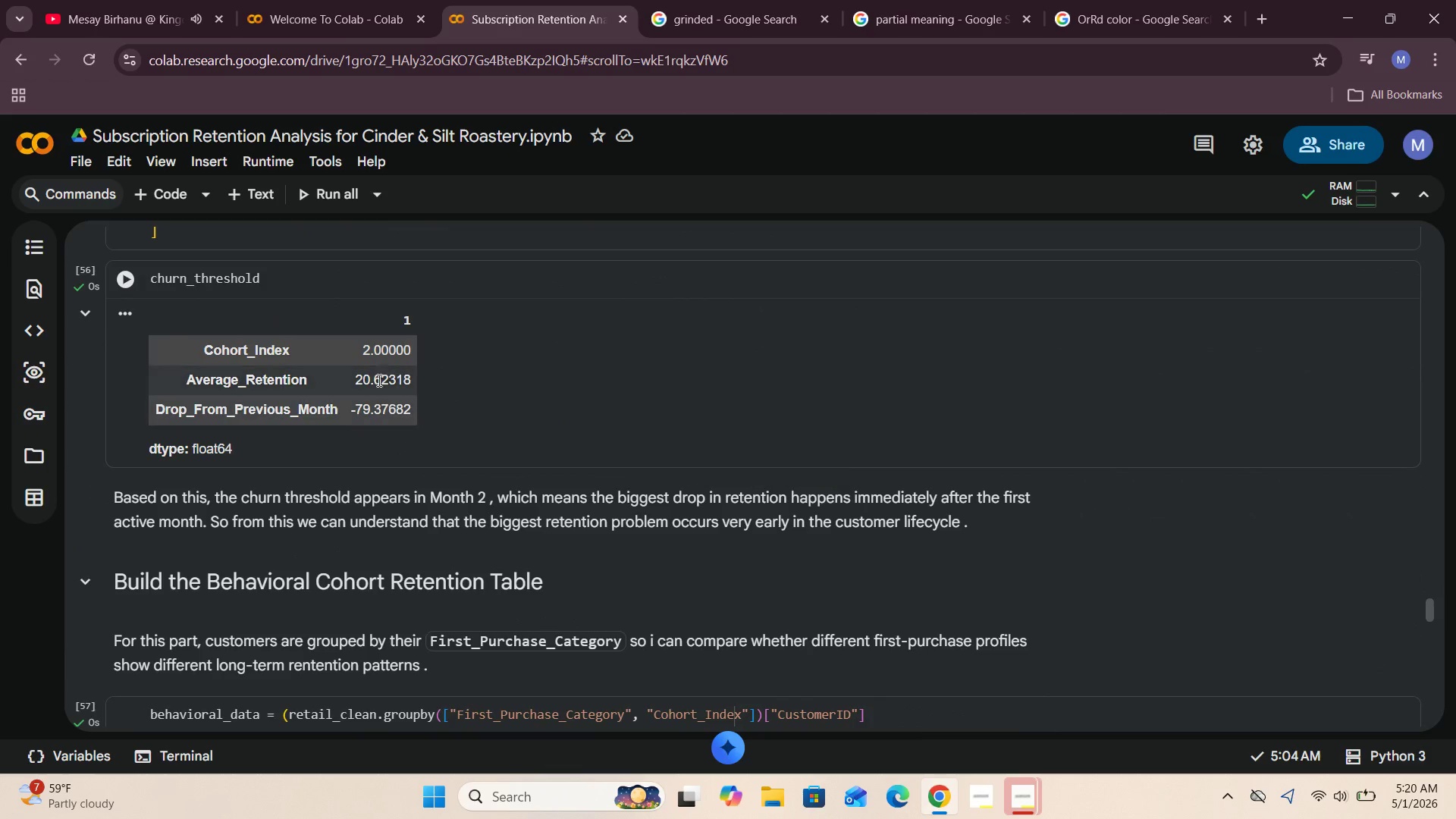 
left_click_drag(start_coordinate=[364, 350], to_coordinate=[428, 350])
 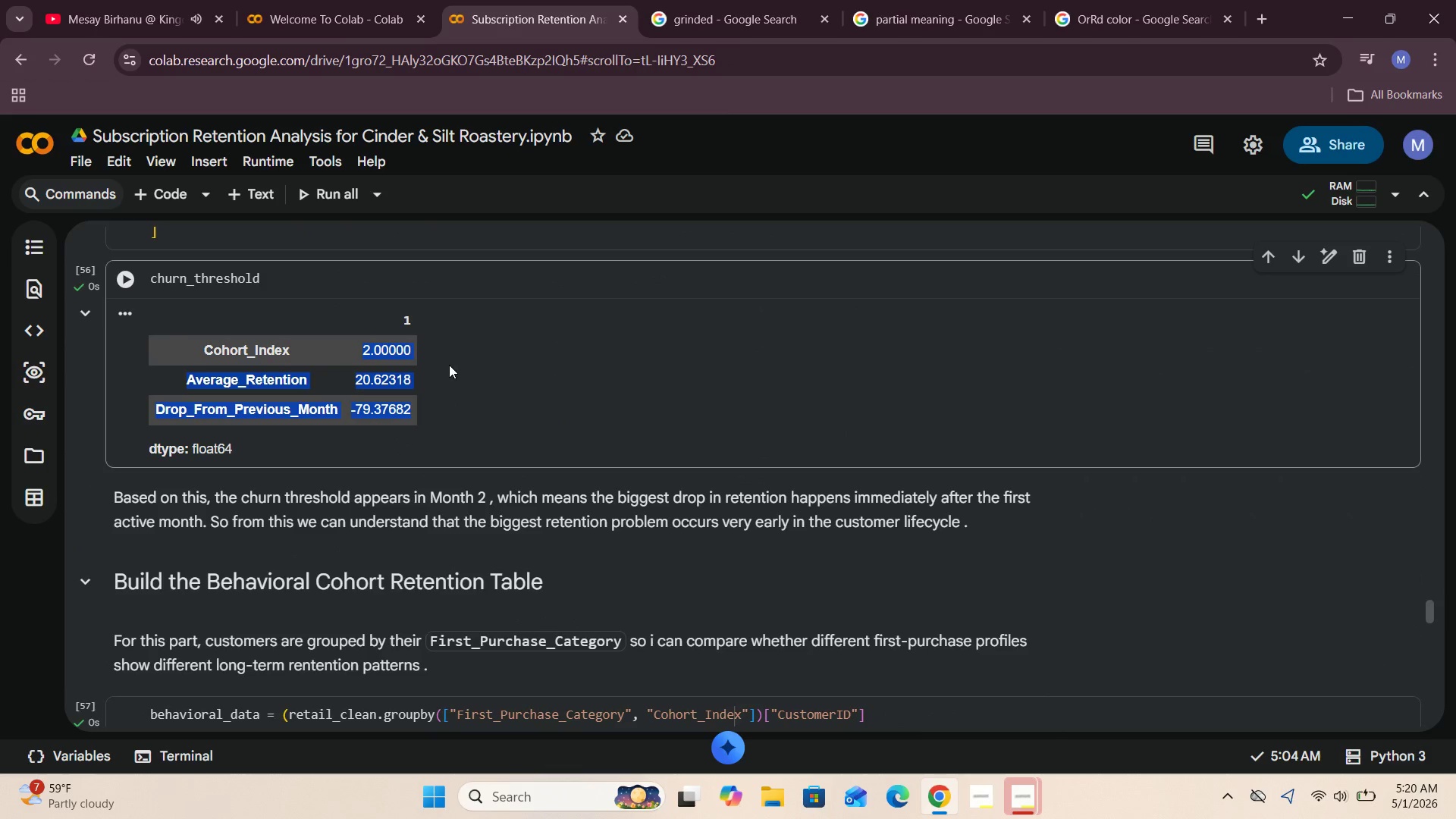 
left_click([449, 365])
 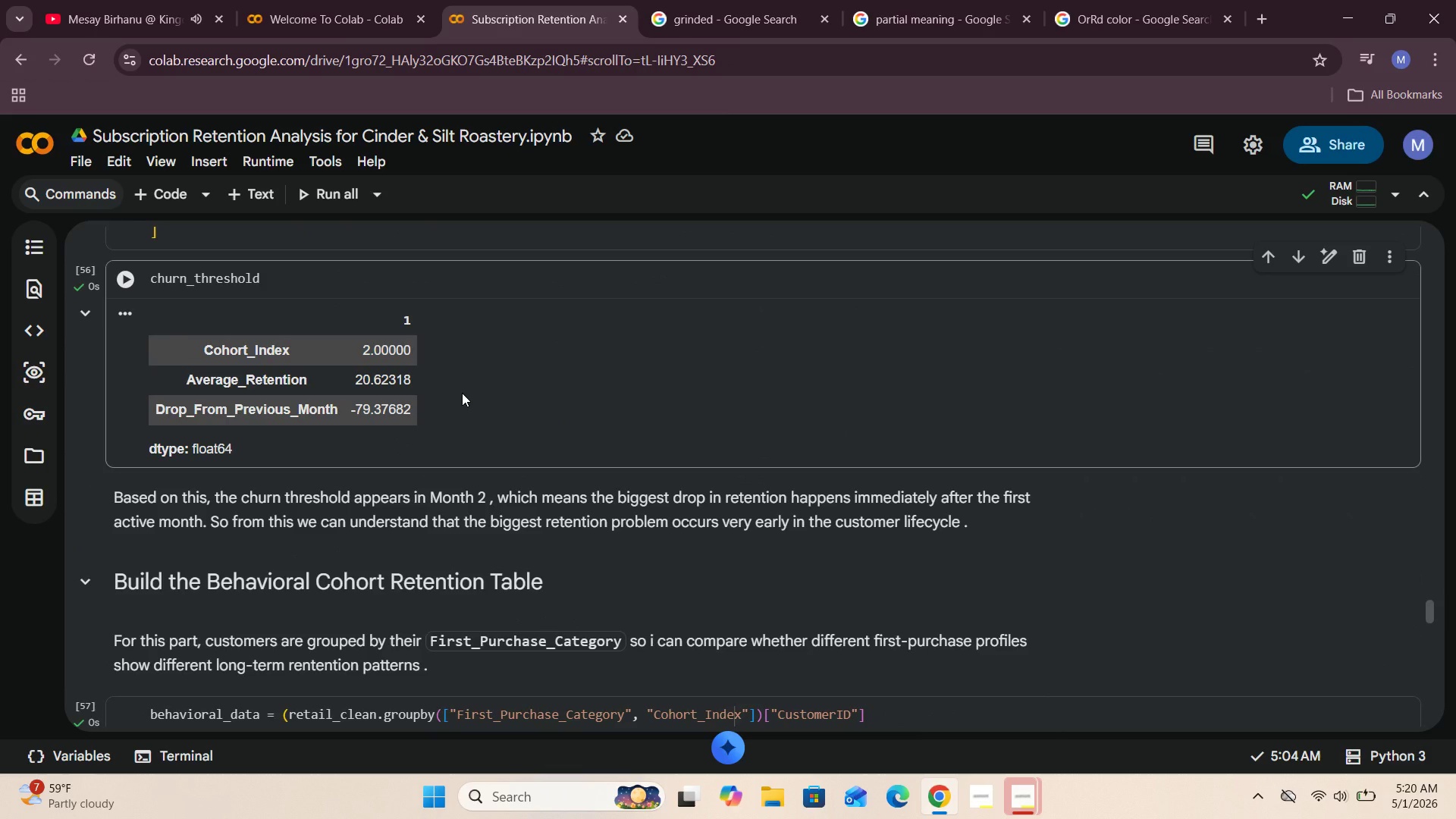 
scroll: coordinate [462, 393], scroll_direction: down, amount: 14.0
 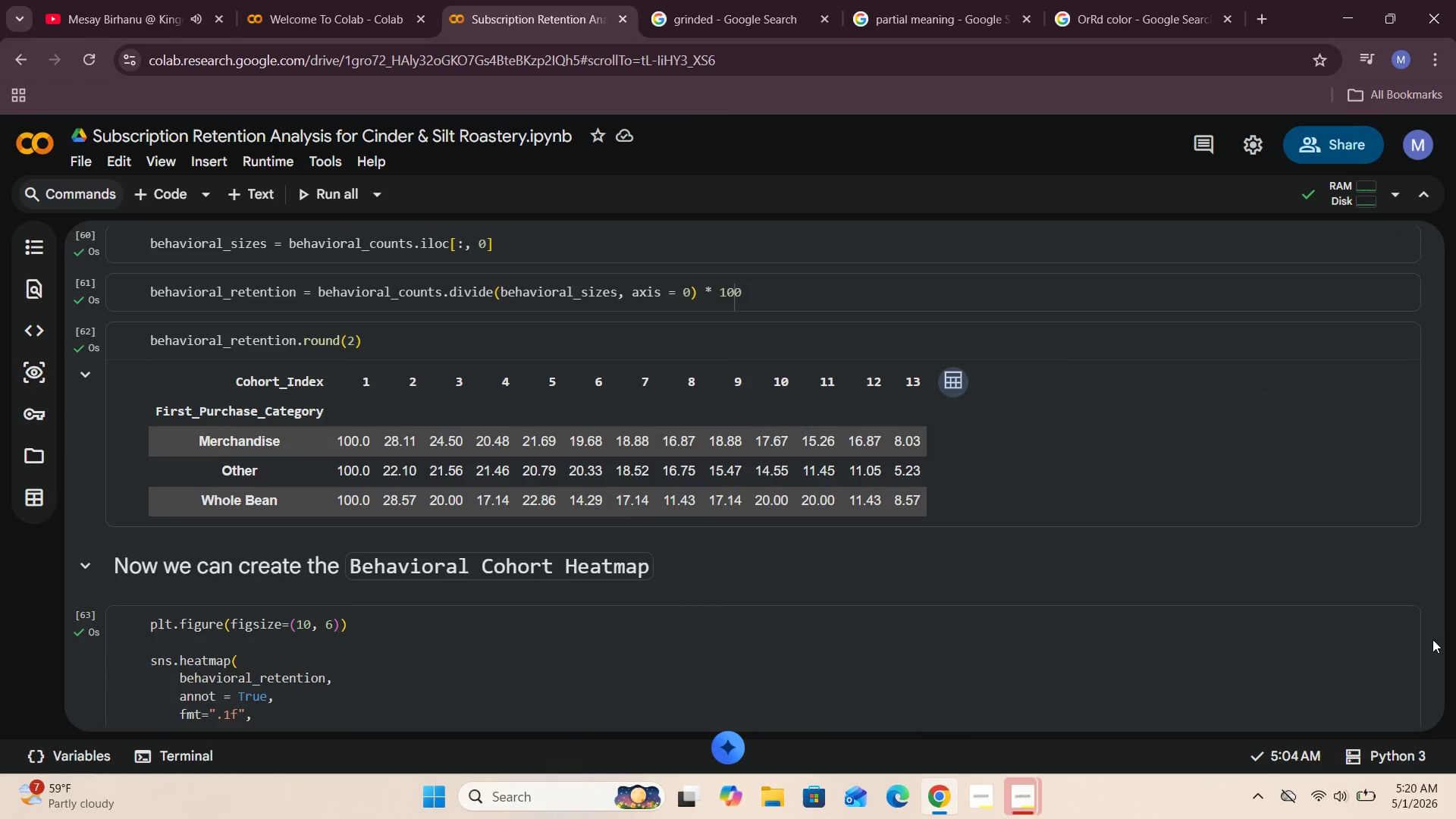 
left_click_drag(start_coordinate=[1431, 642], to_coordinate=[1449, 711])
 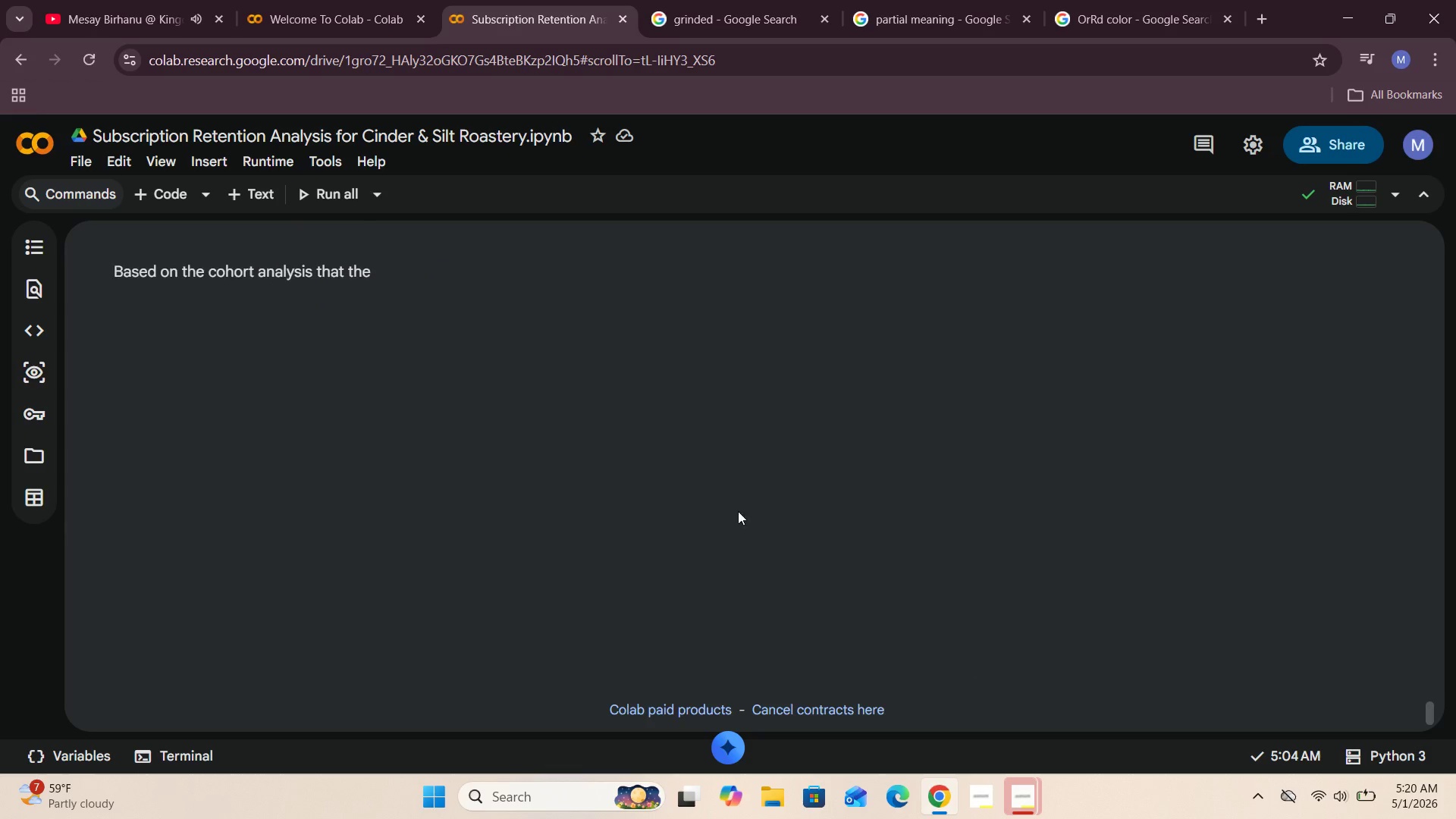 
scroll: coordinate [648, 482], scroll_direction: up, amount: 2.0
 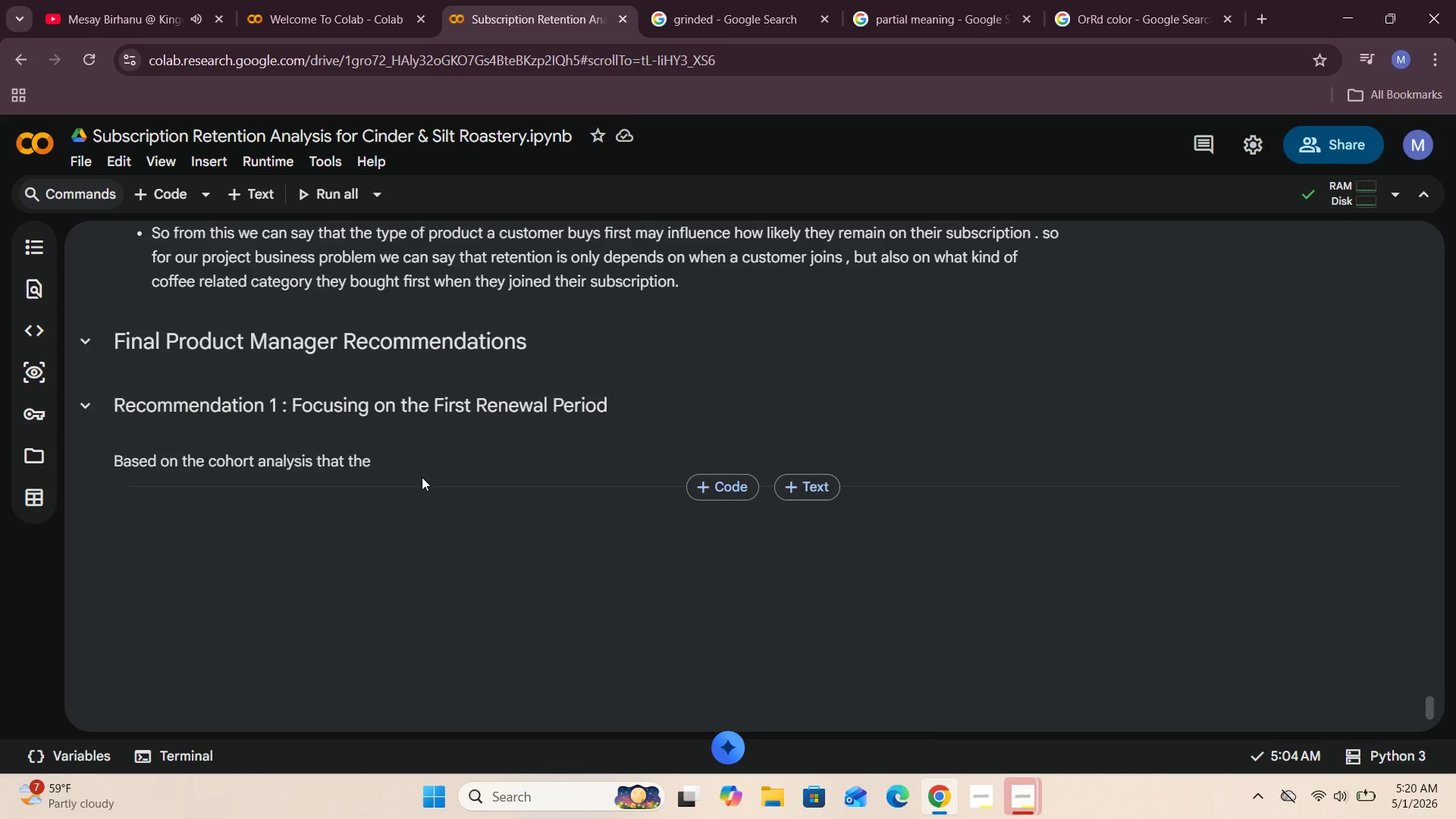 
double_click([422, 475])
 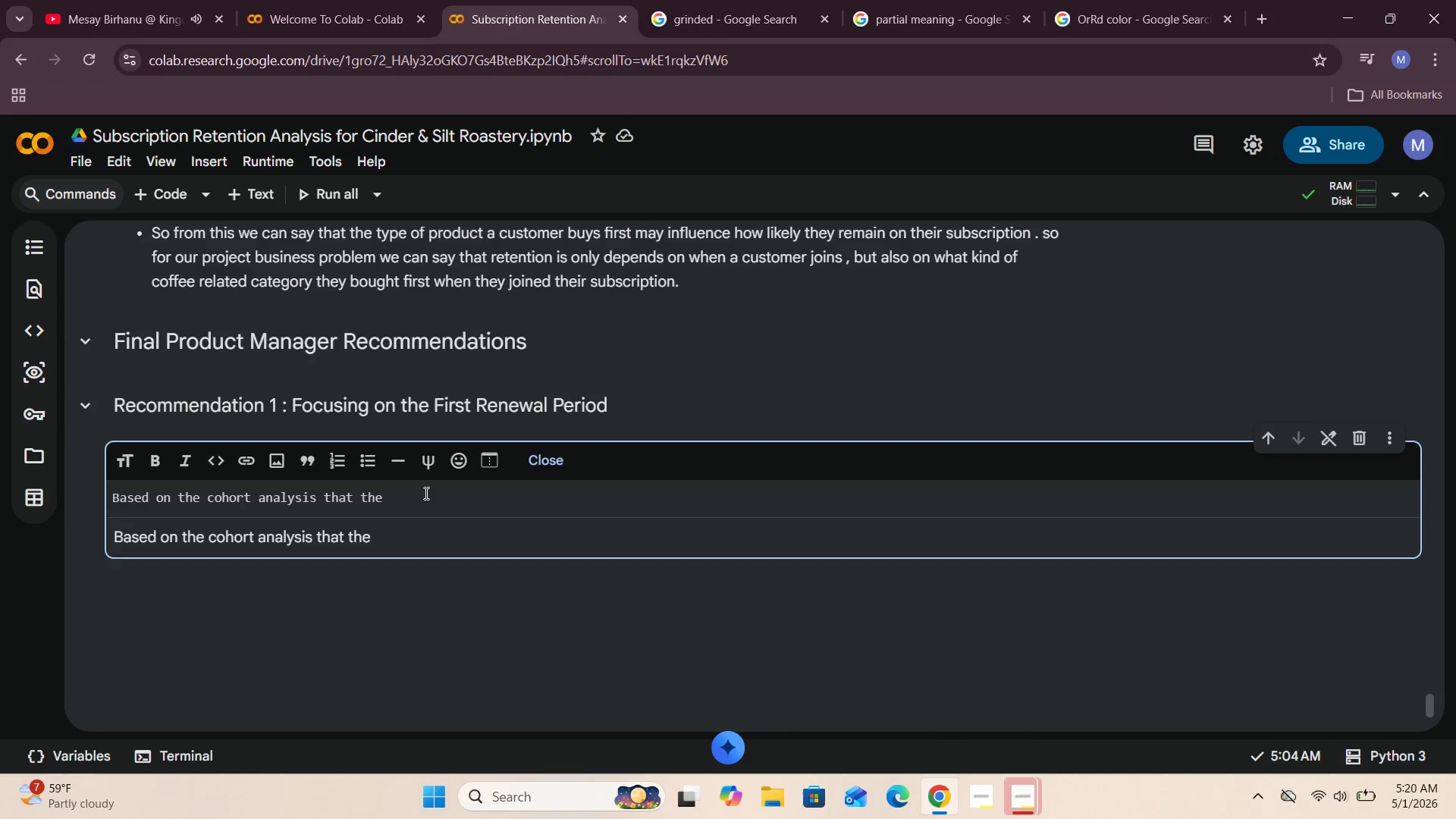 
type(cohort analysis the sharpest drop in retention happens in Month 2 . This means the first )
 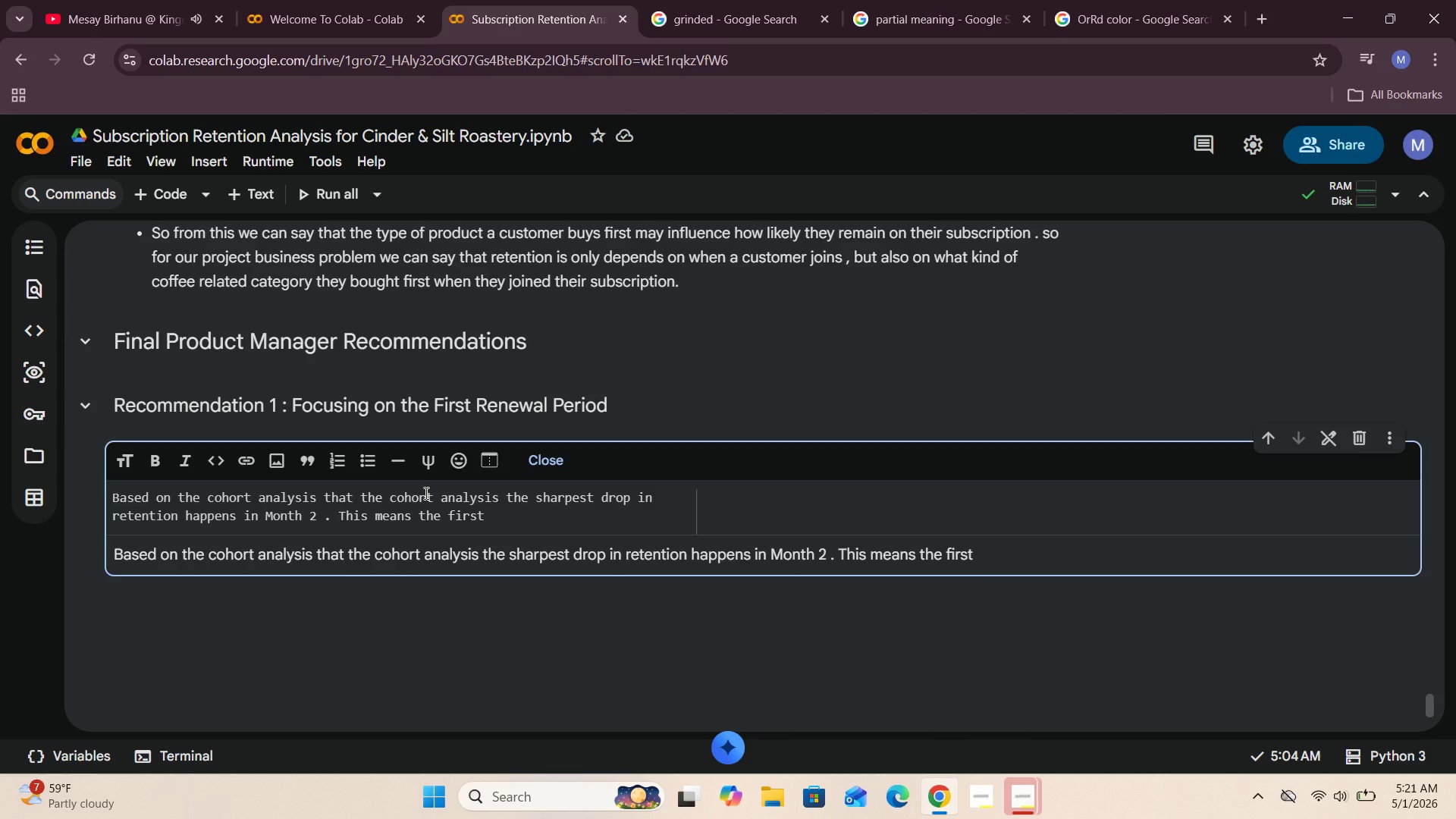 
wait(5.14)
 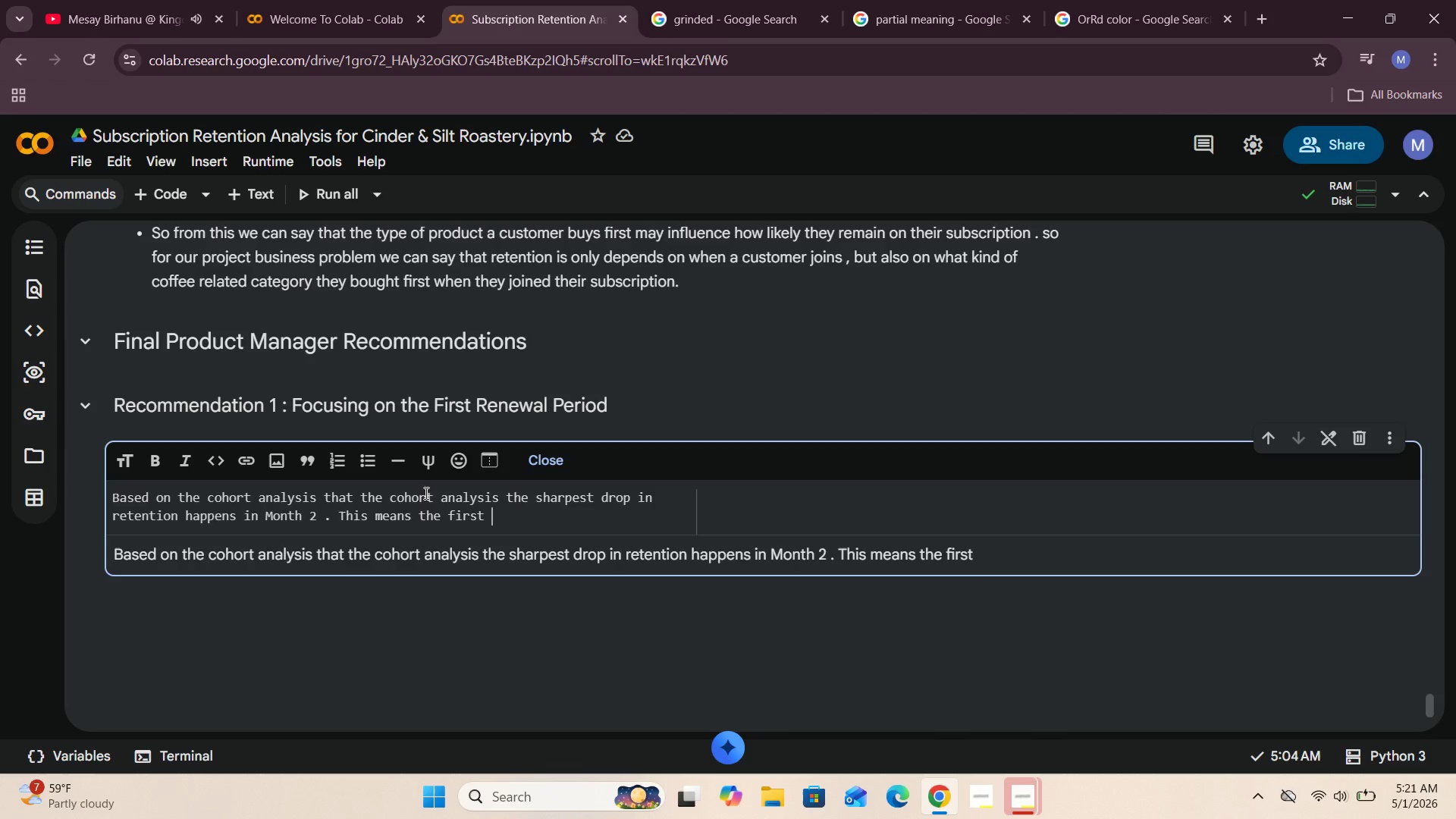 
type(renewal period is the most critical stage in the subsctiption life )
key(Backspace)
type(cycle of the customer . )
 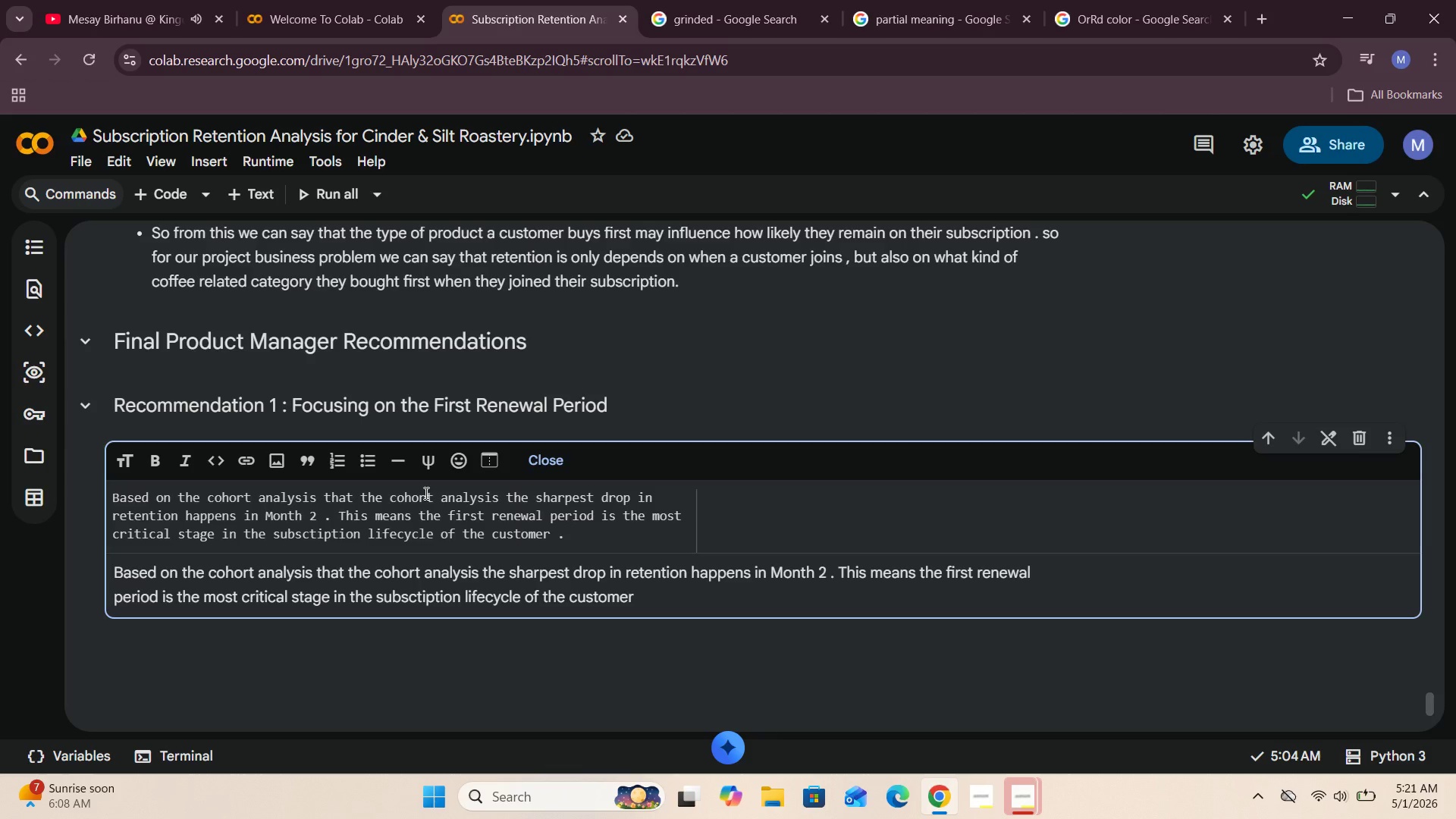 
key(Enter)
 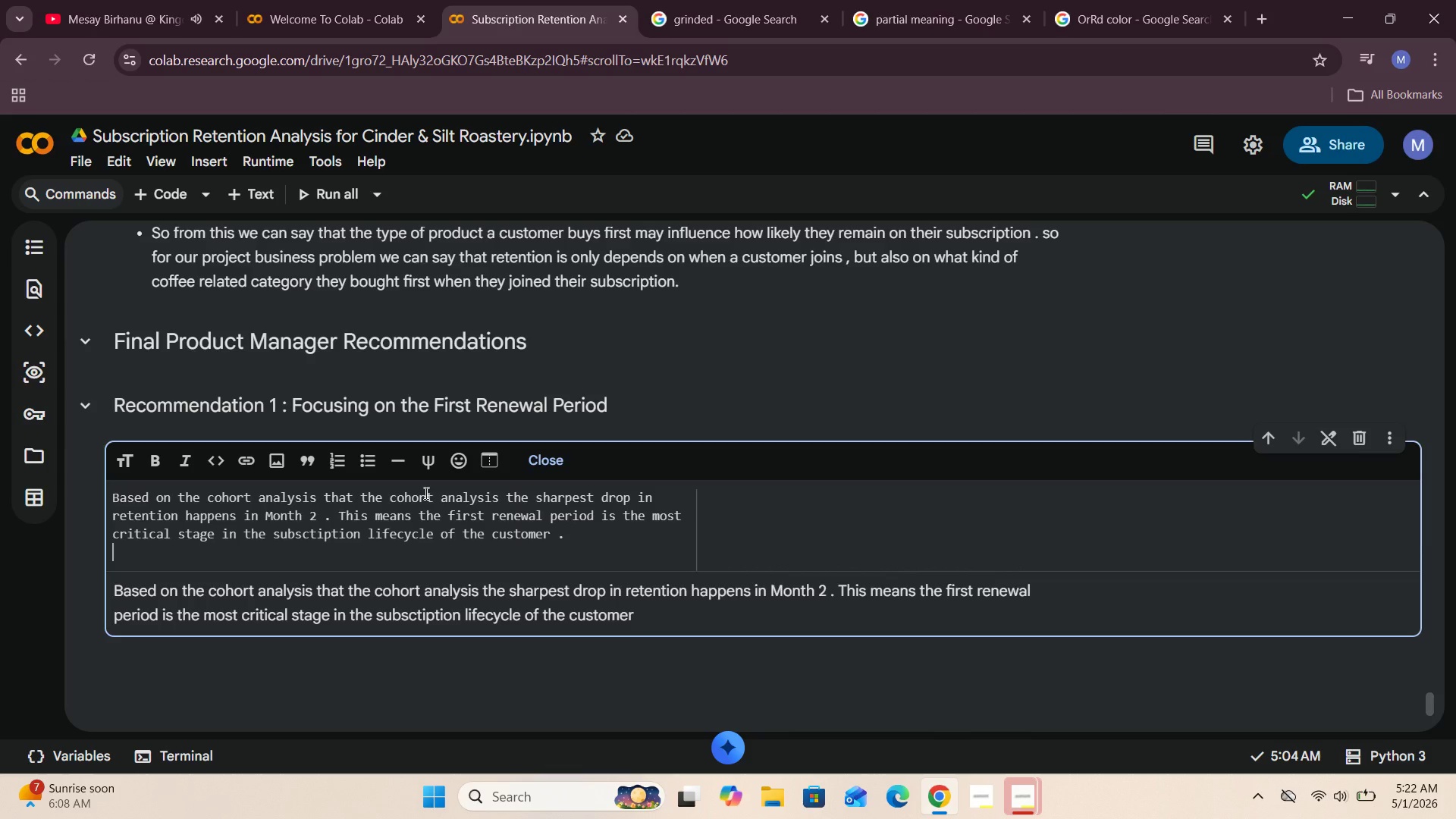 
key(Enter)
 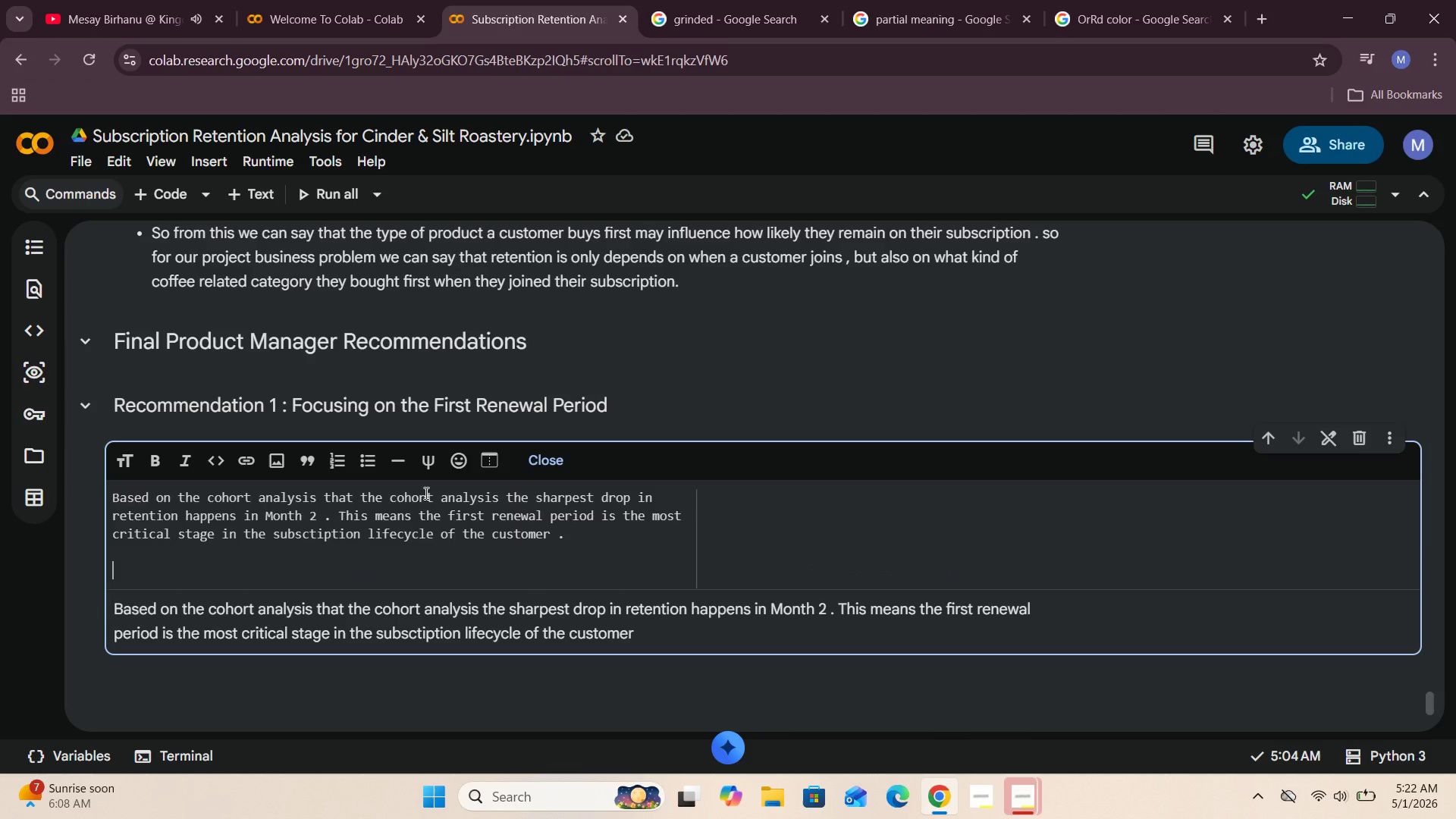 
type(My Recco)
key(Backspace)
key(Backspace)
type(ommendation : )
 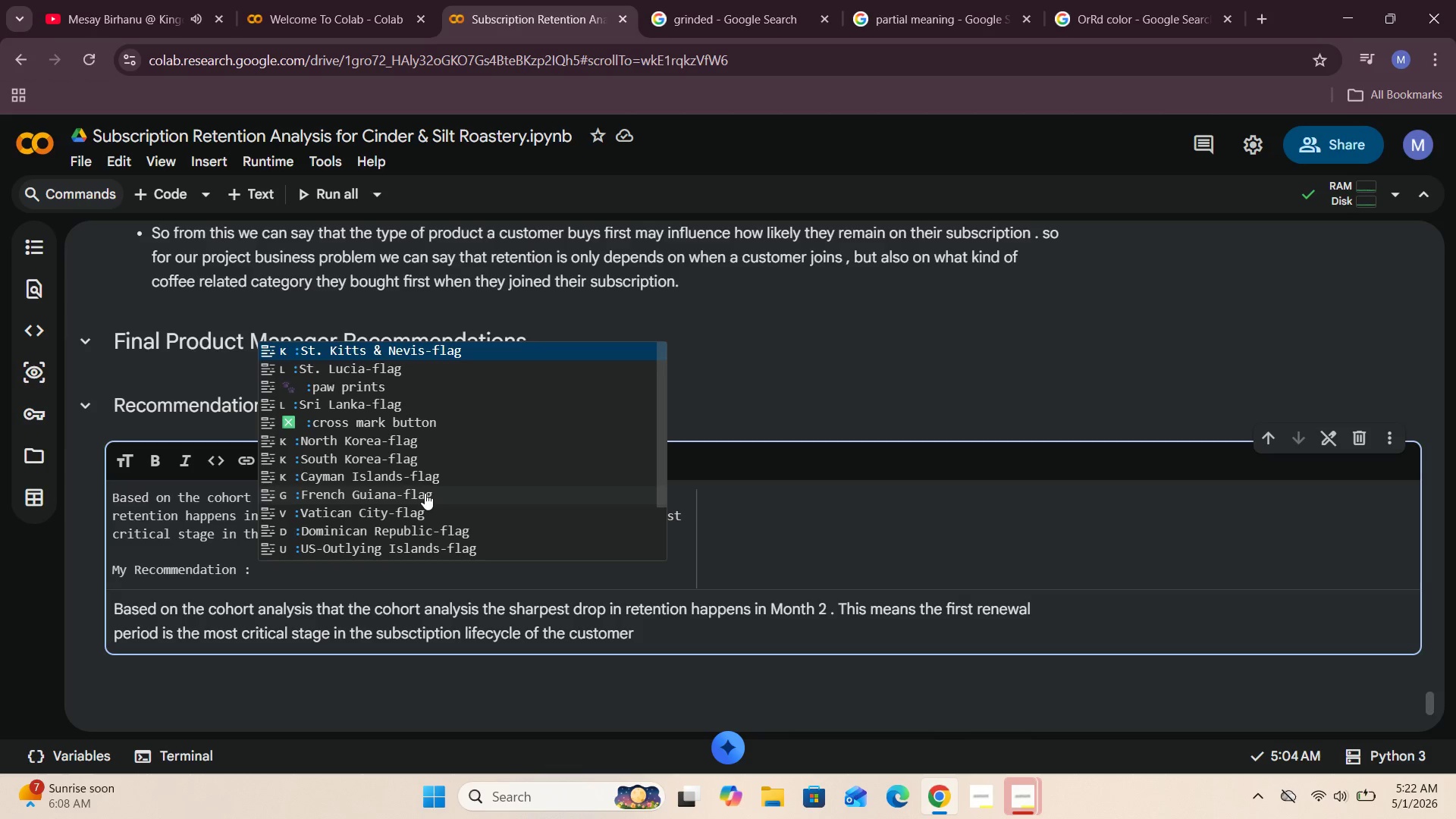 
key(Space)
 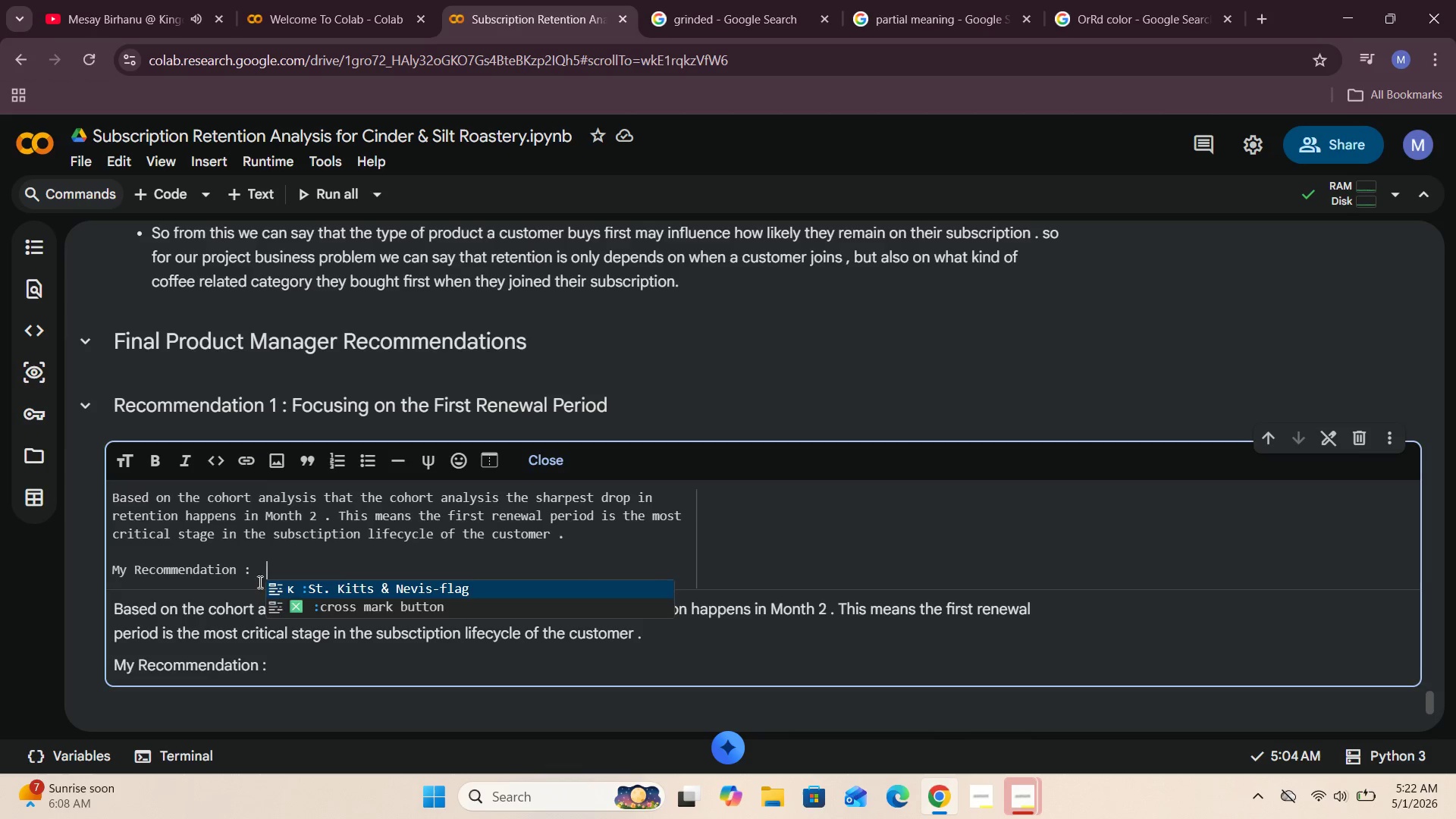 
key(Space)
 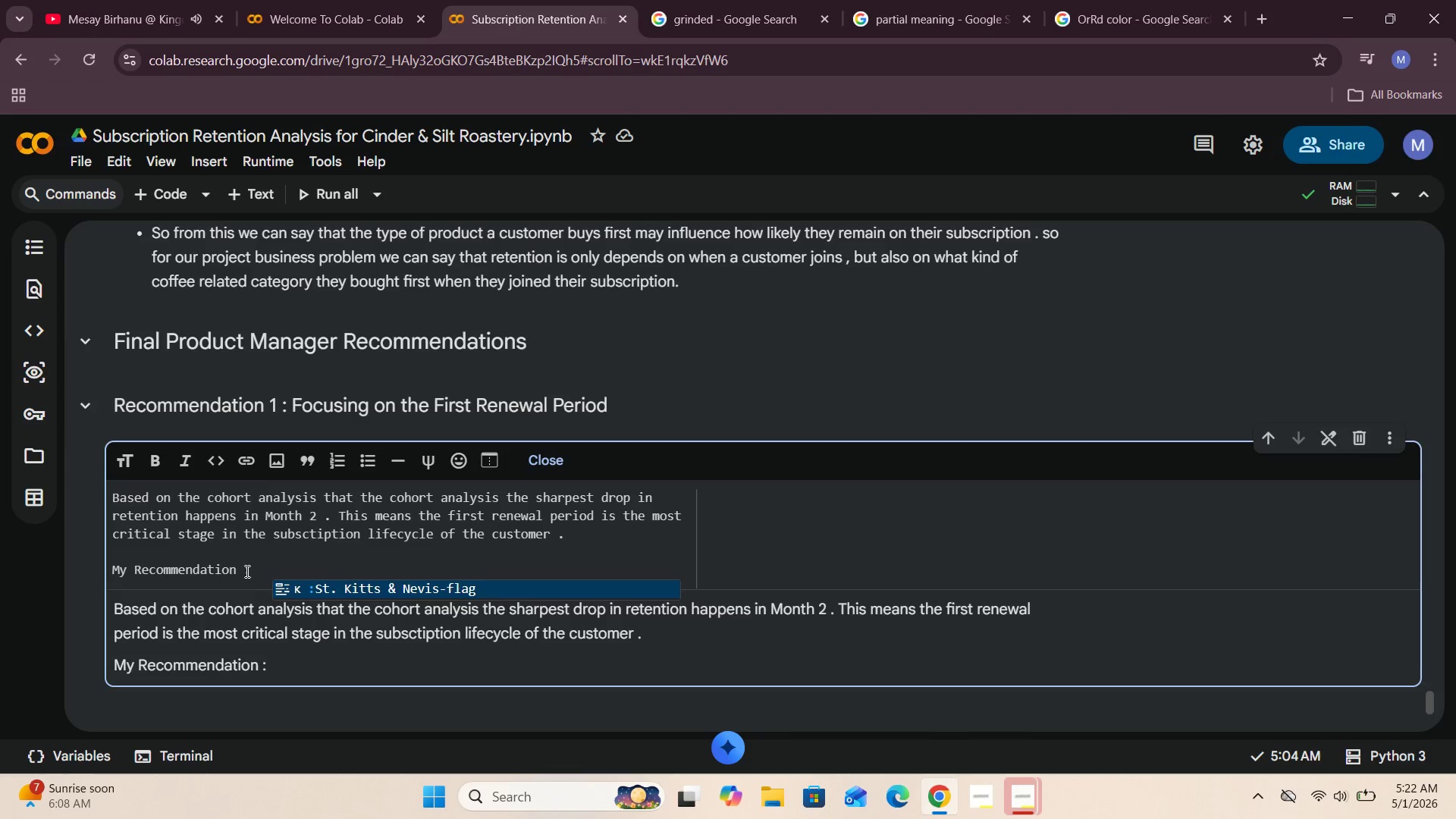 
key(Space)
 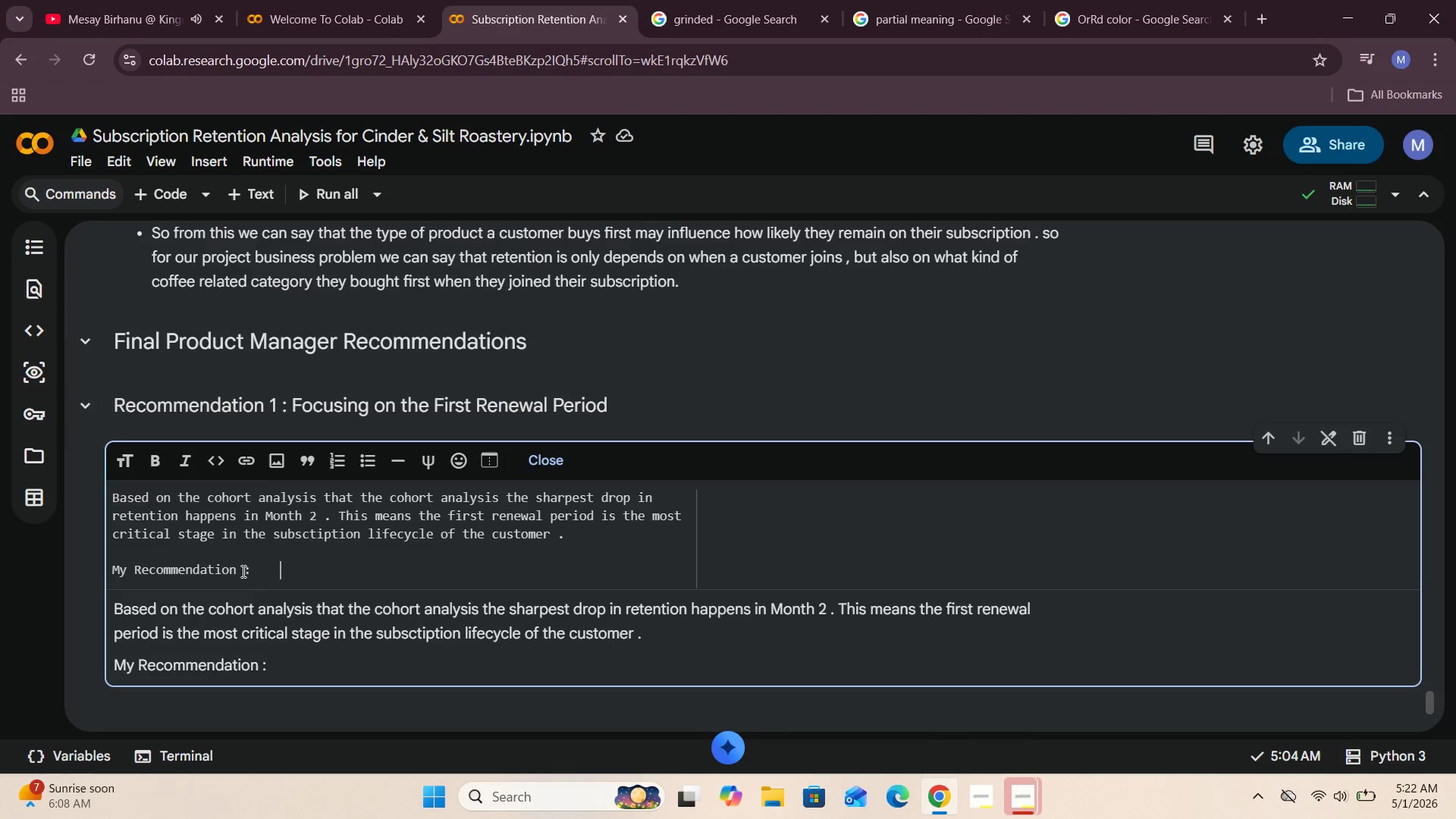 
left_click_drag(start_coordinate=[242, 571], to_coordinate=[106, 565])
 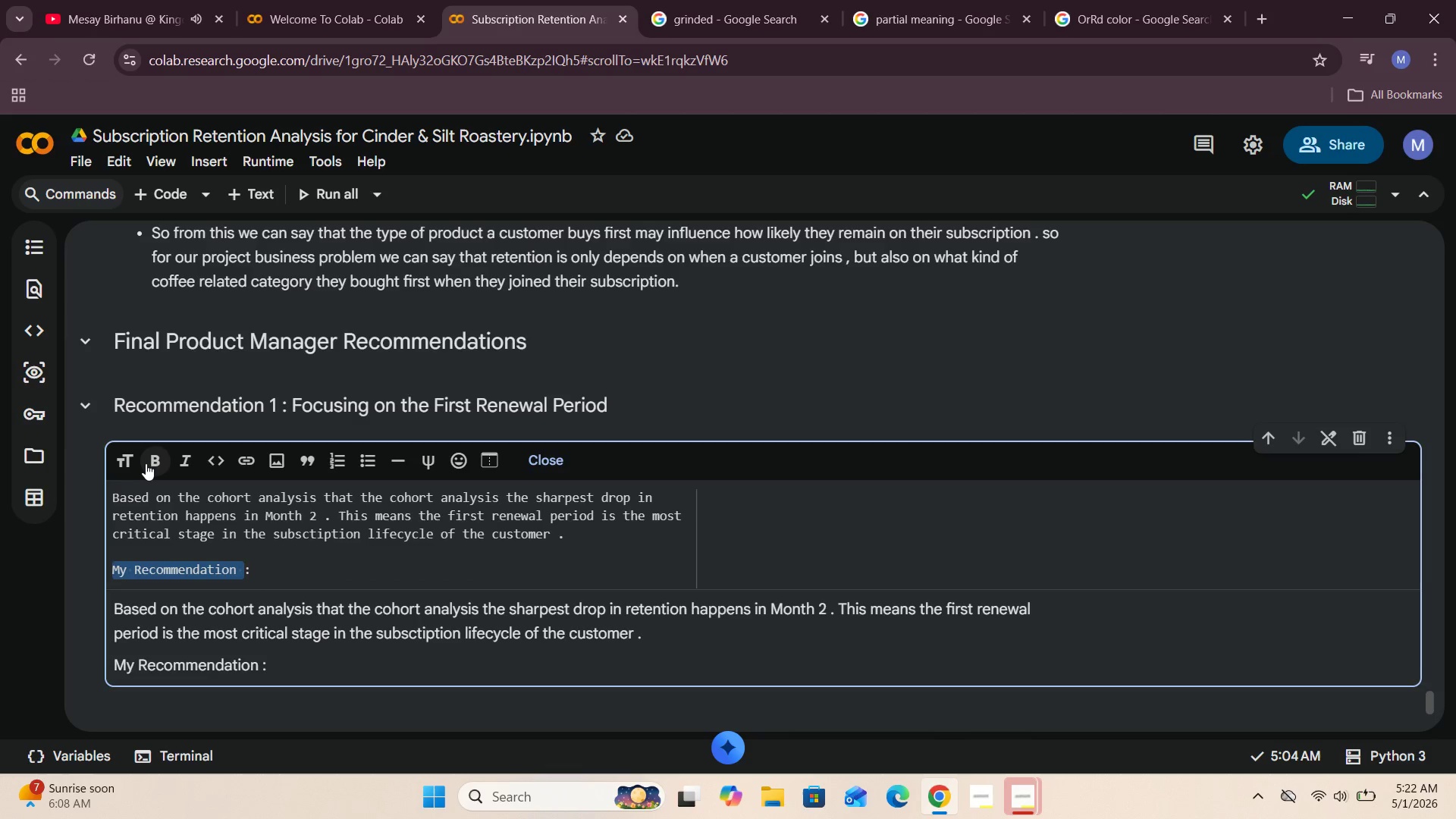 
left_click([149, 461])
 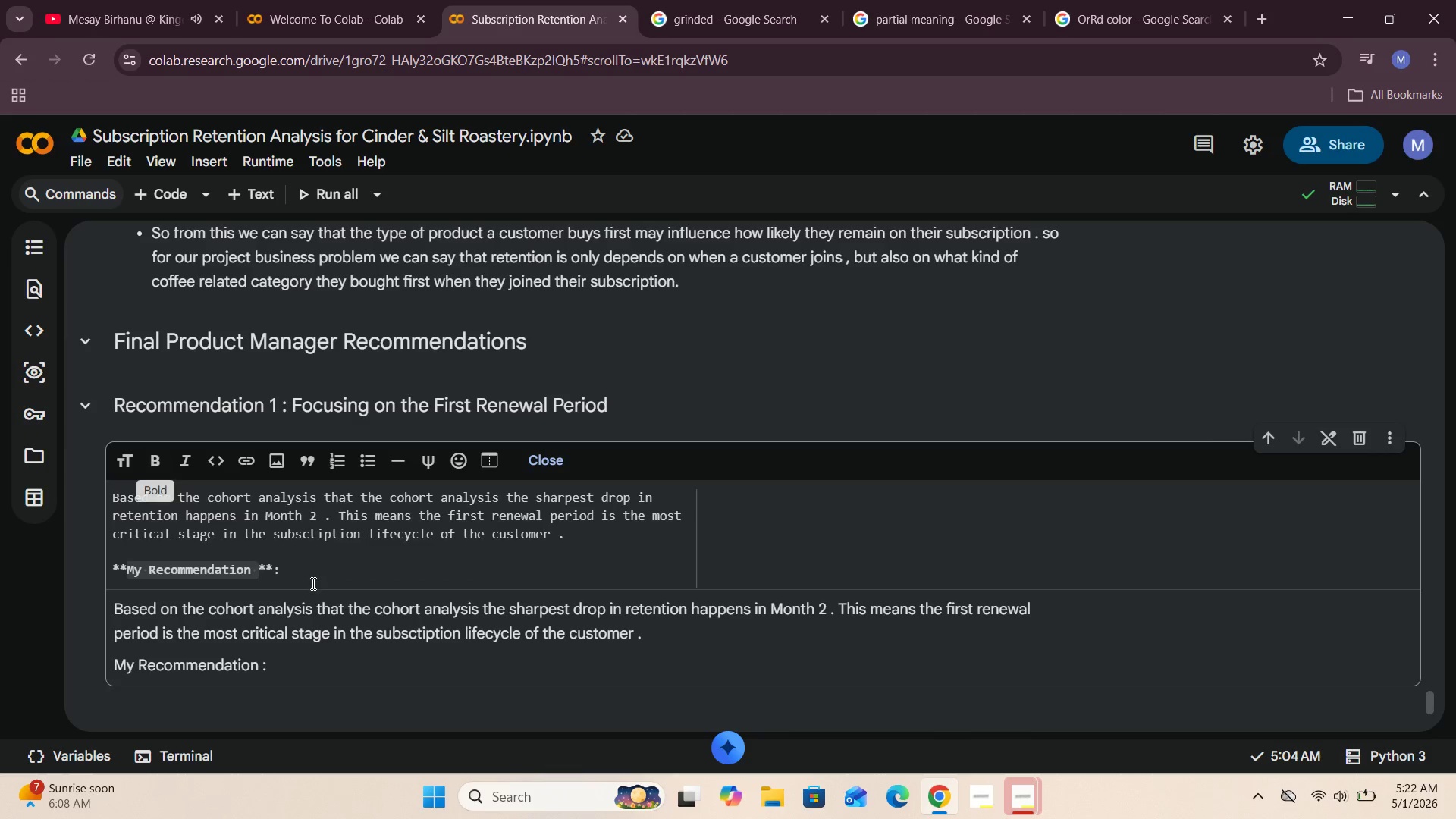 
left_click([297, 577])
 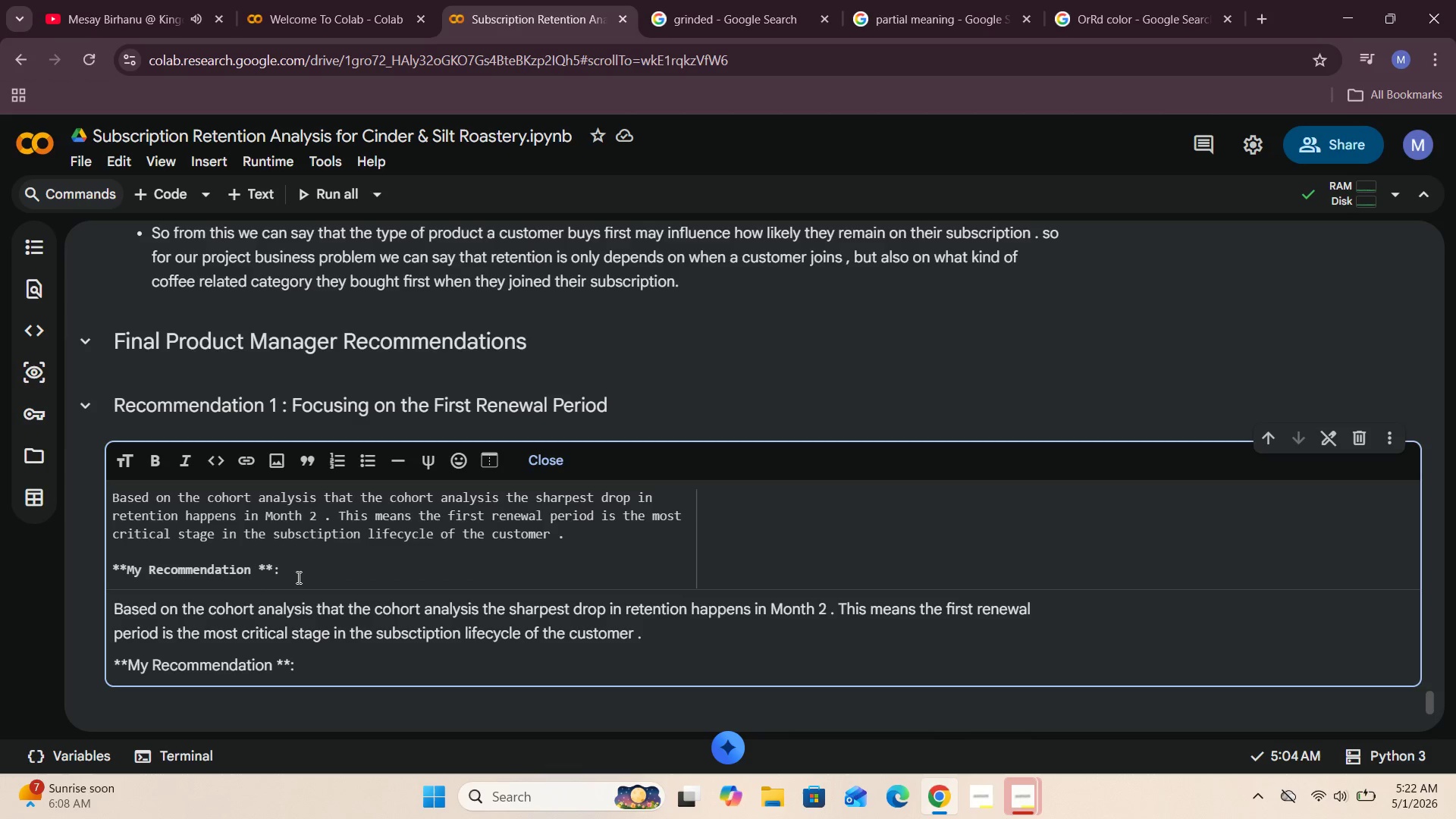 
key(Space)
 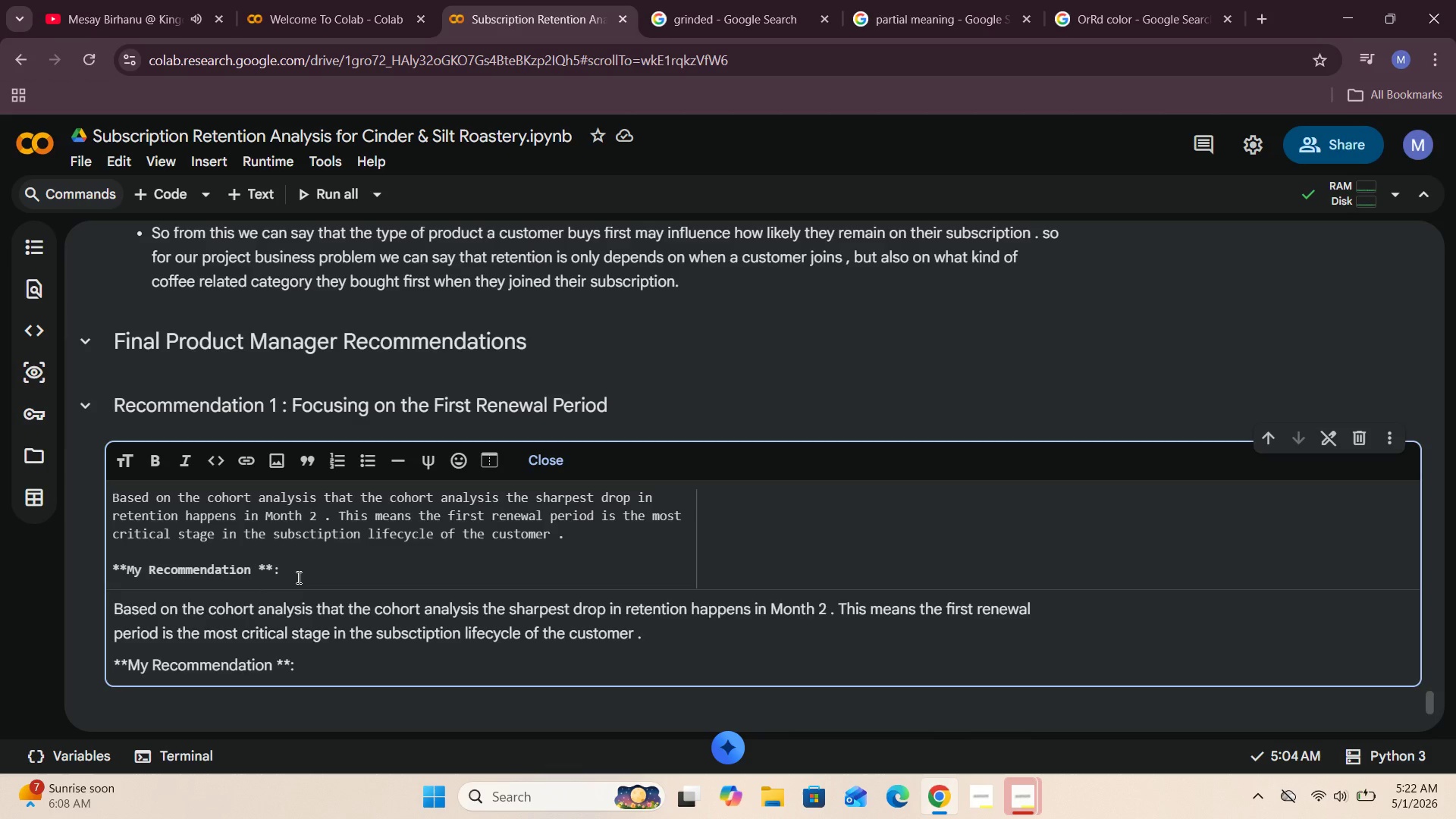 
key(Enter)
 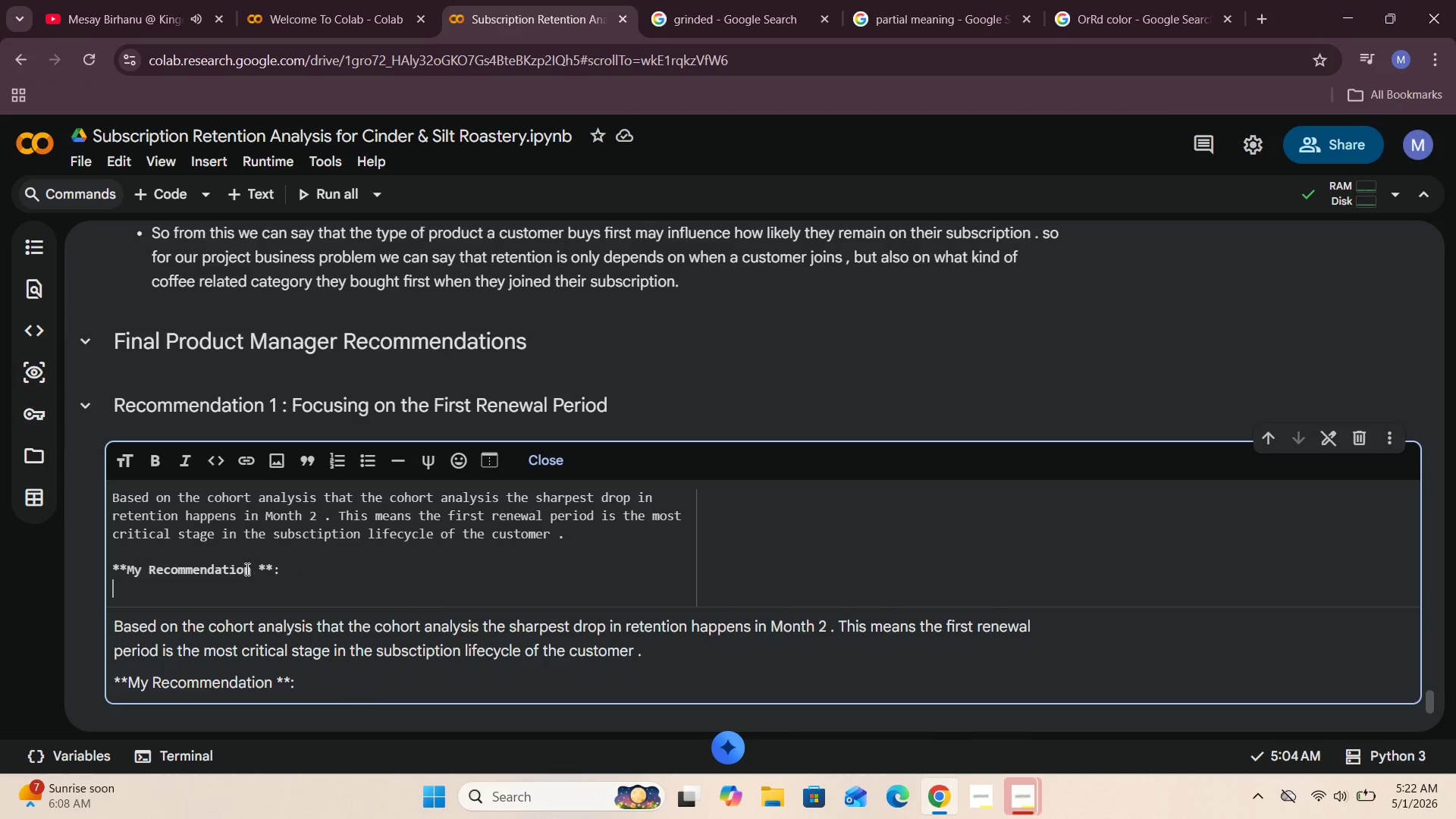 
left_click([256, 566])
 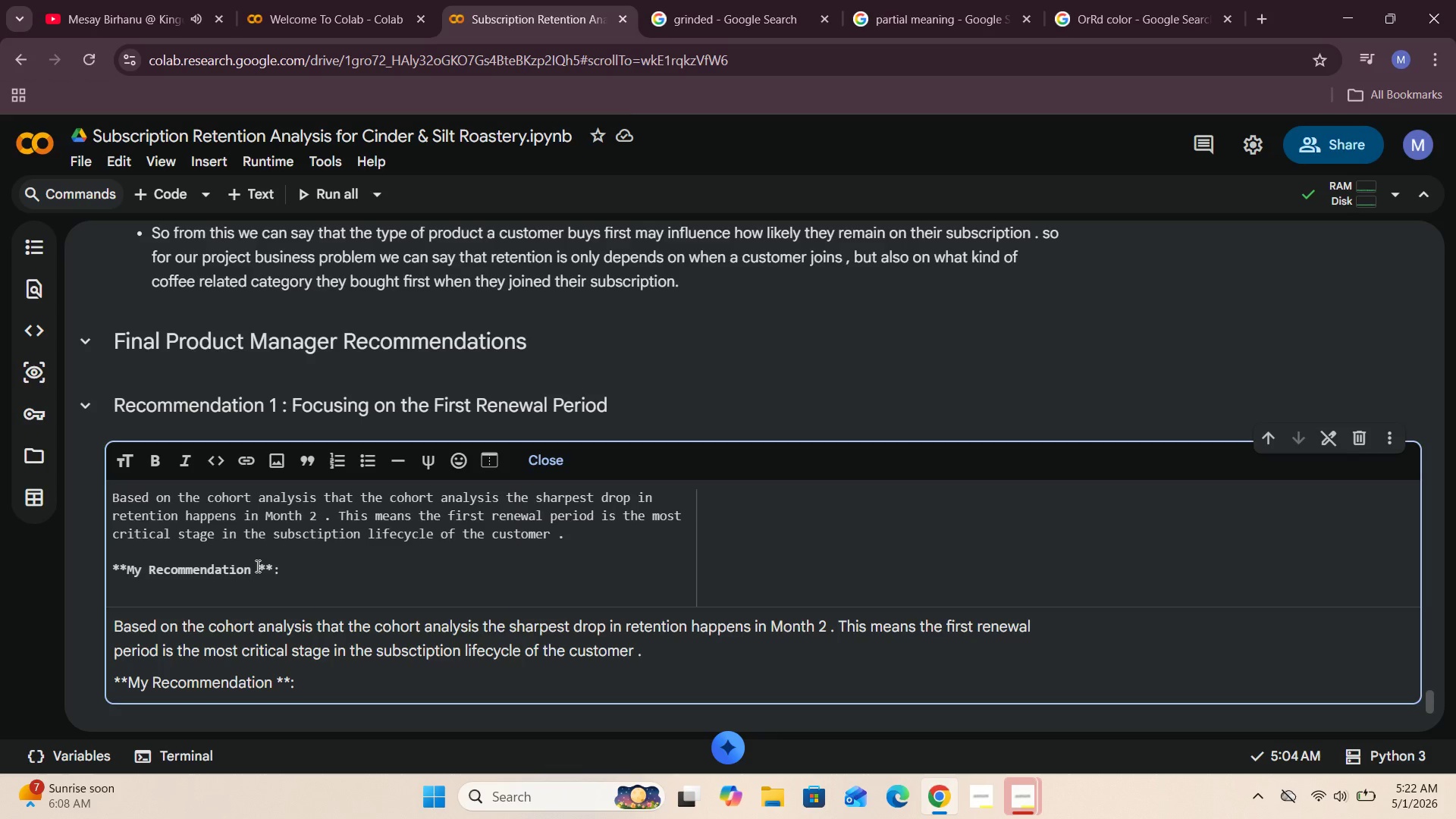 
key(Backspace)
 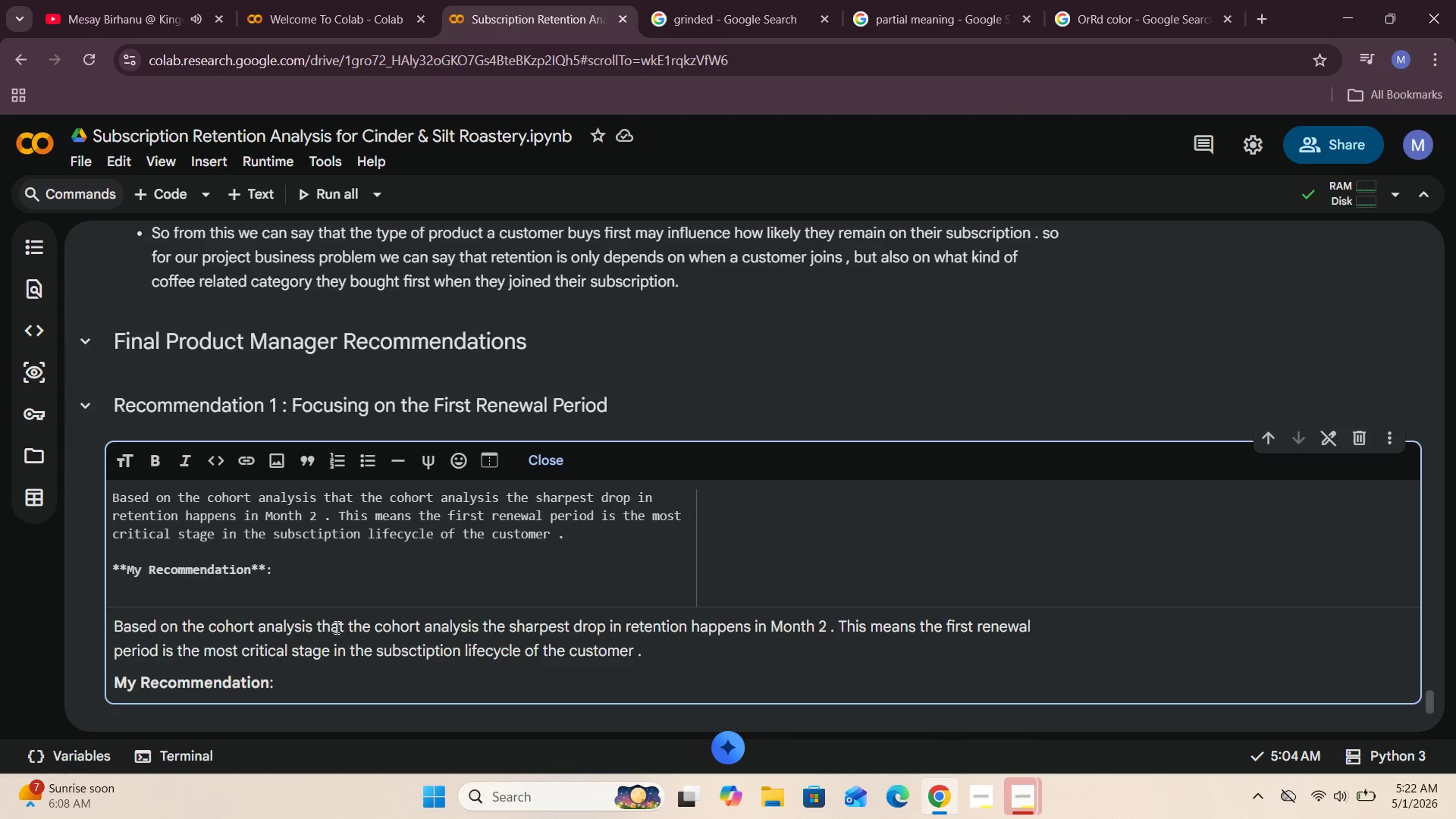 
left_click([308, 581])
 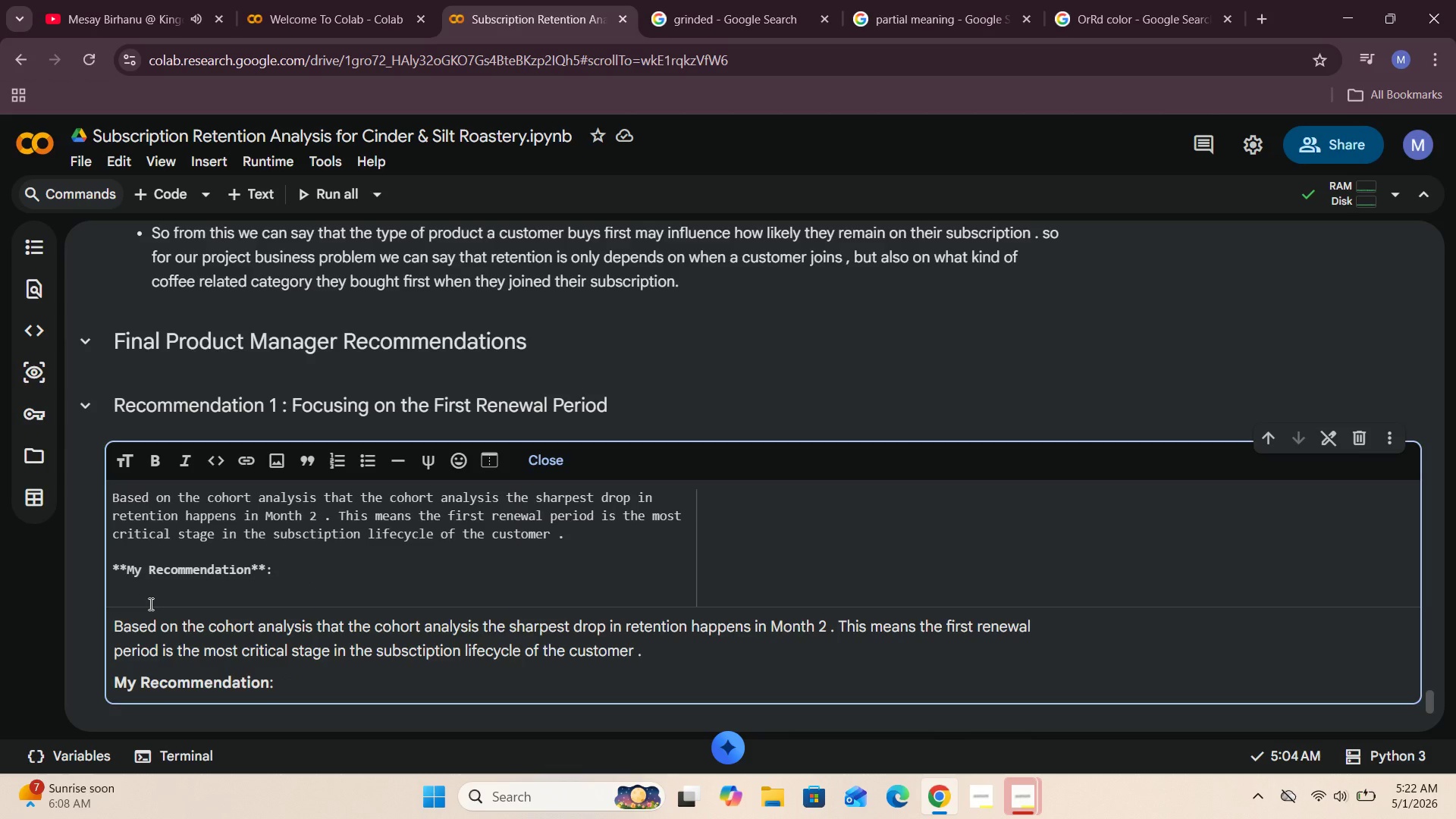 
key(Space)
 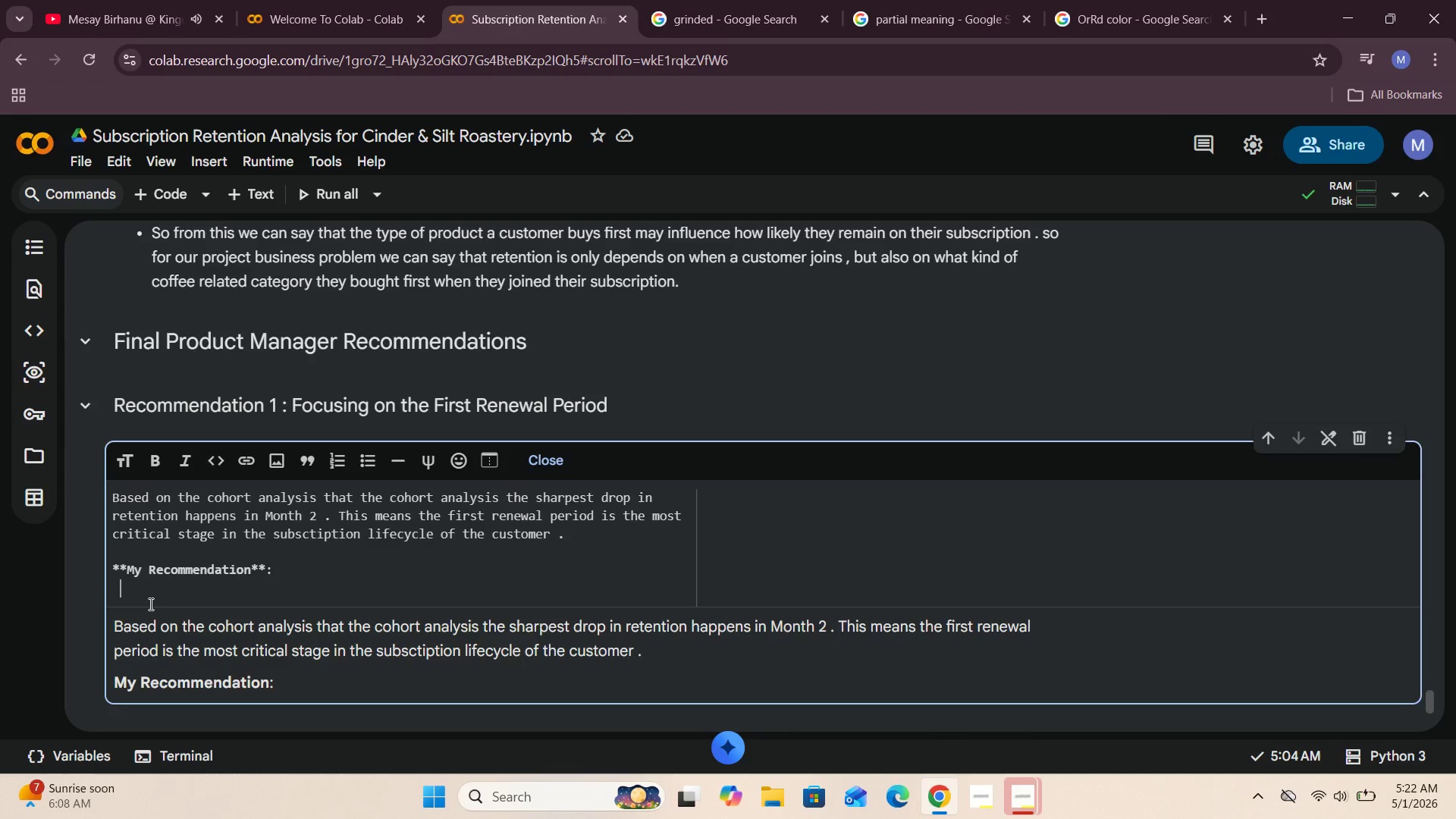 
key(Enter)
 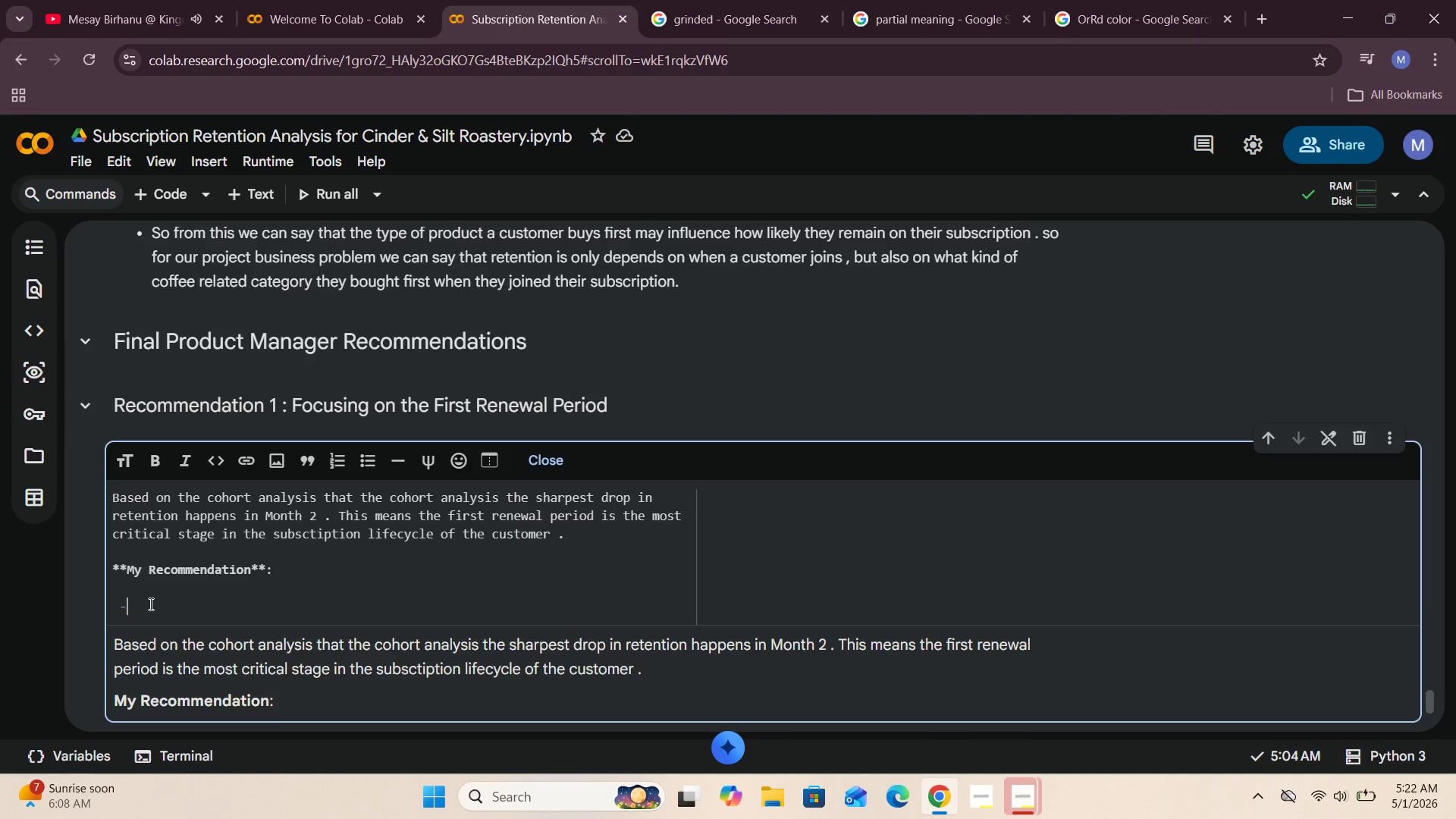 
key(Minus)
 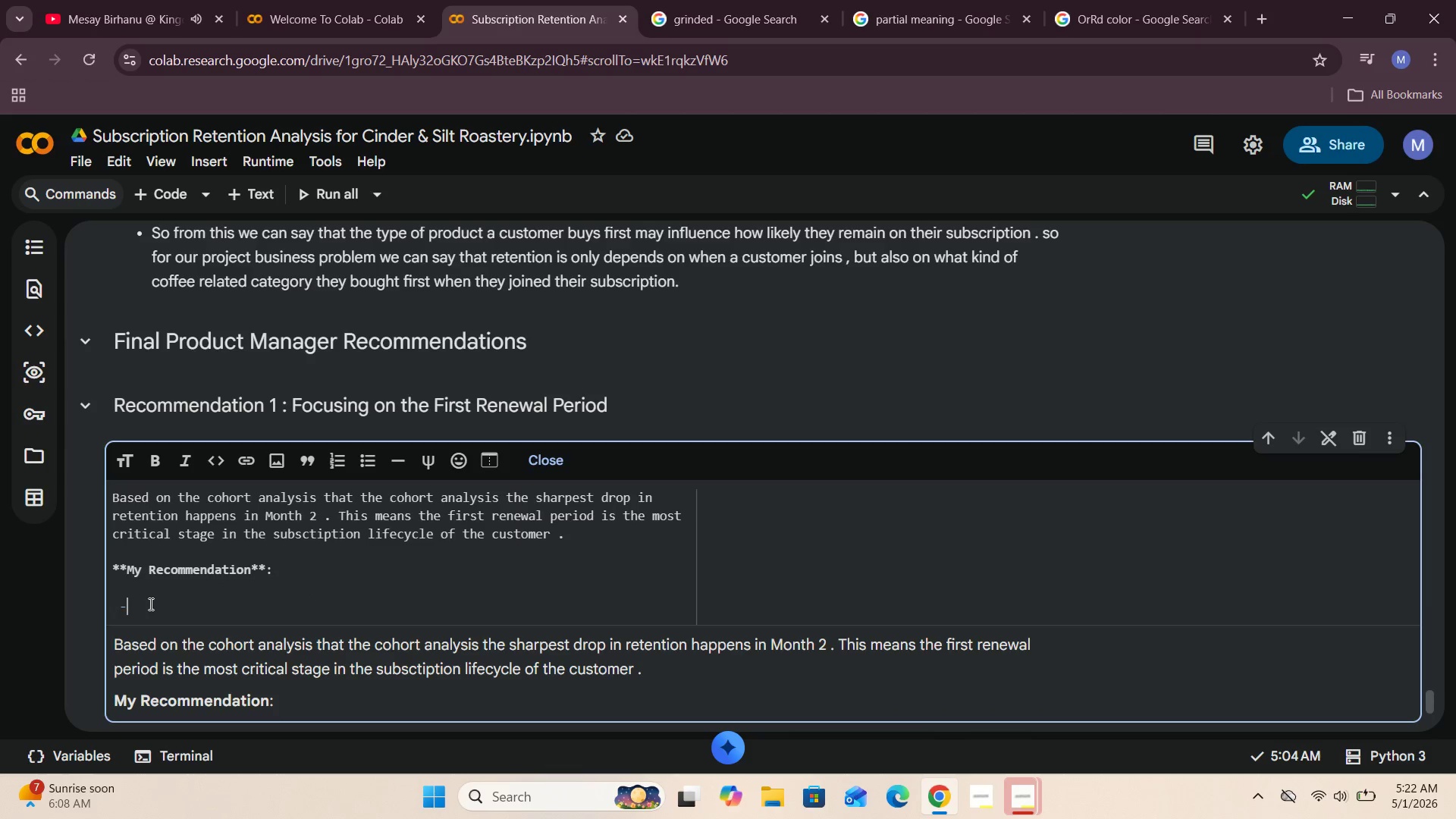 
key(Space)
 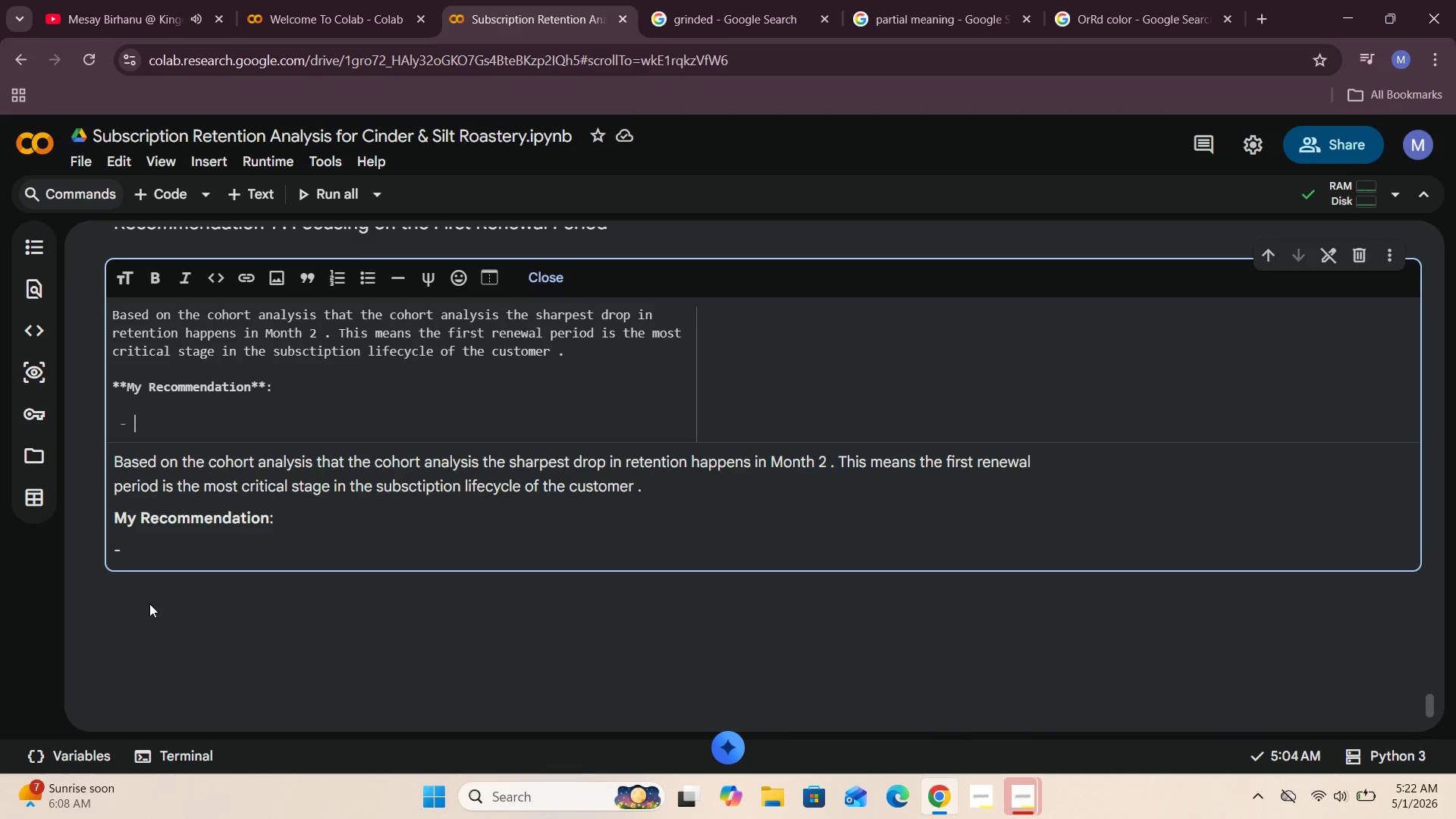 
wait(5.41)
 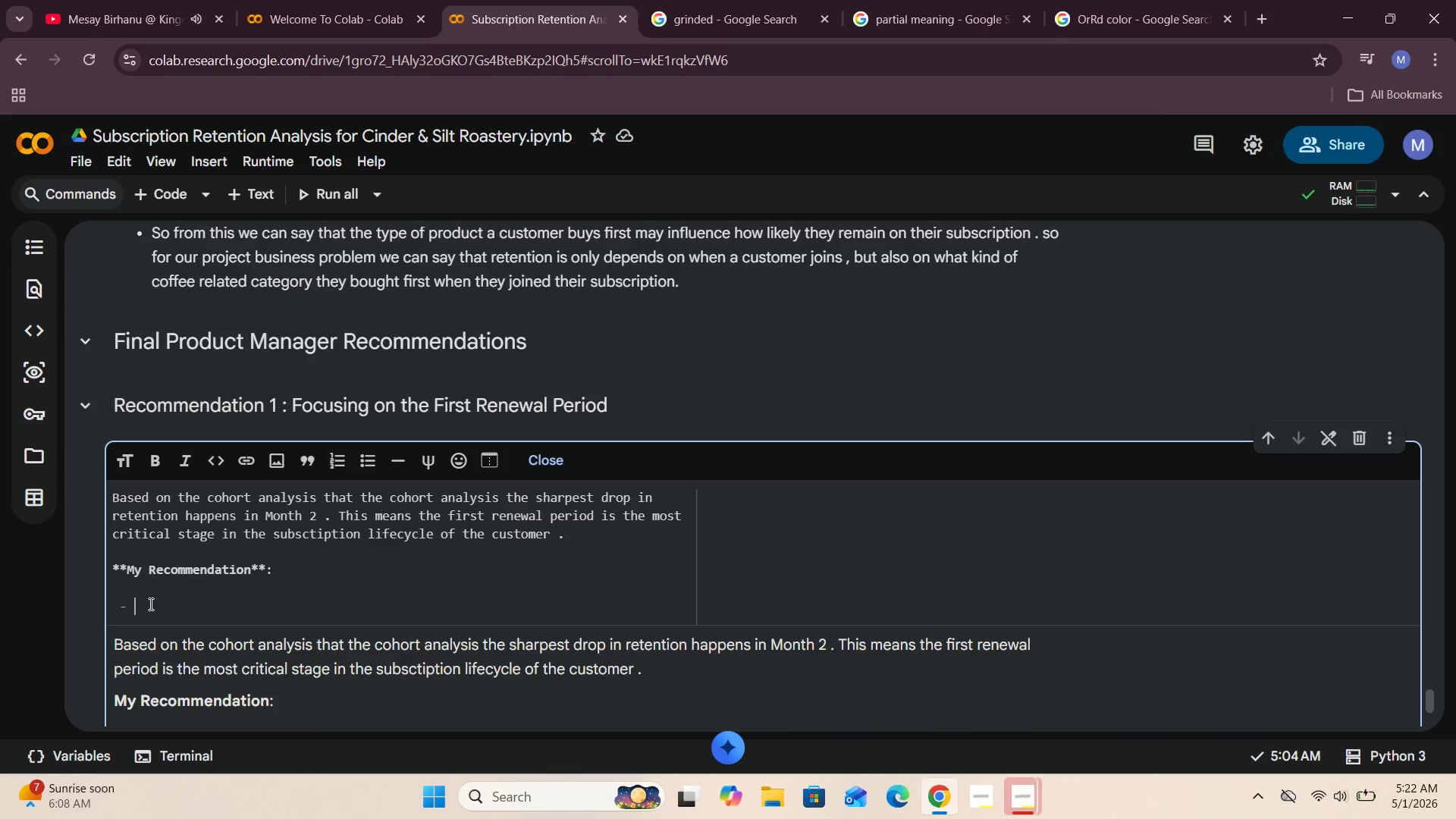 
type(f)
key(Backspace)
type(Cinder and silt should focus its retention efforts ont h=)
key(Backspace)
key(Backspace)
key(Backspace)
key(Backspace)
type( the)
 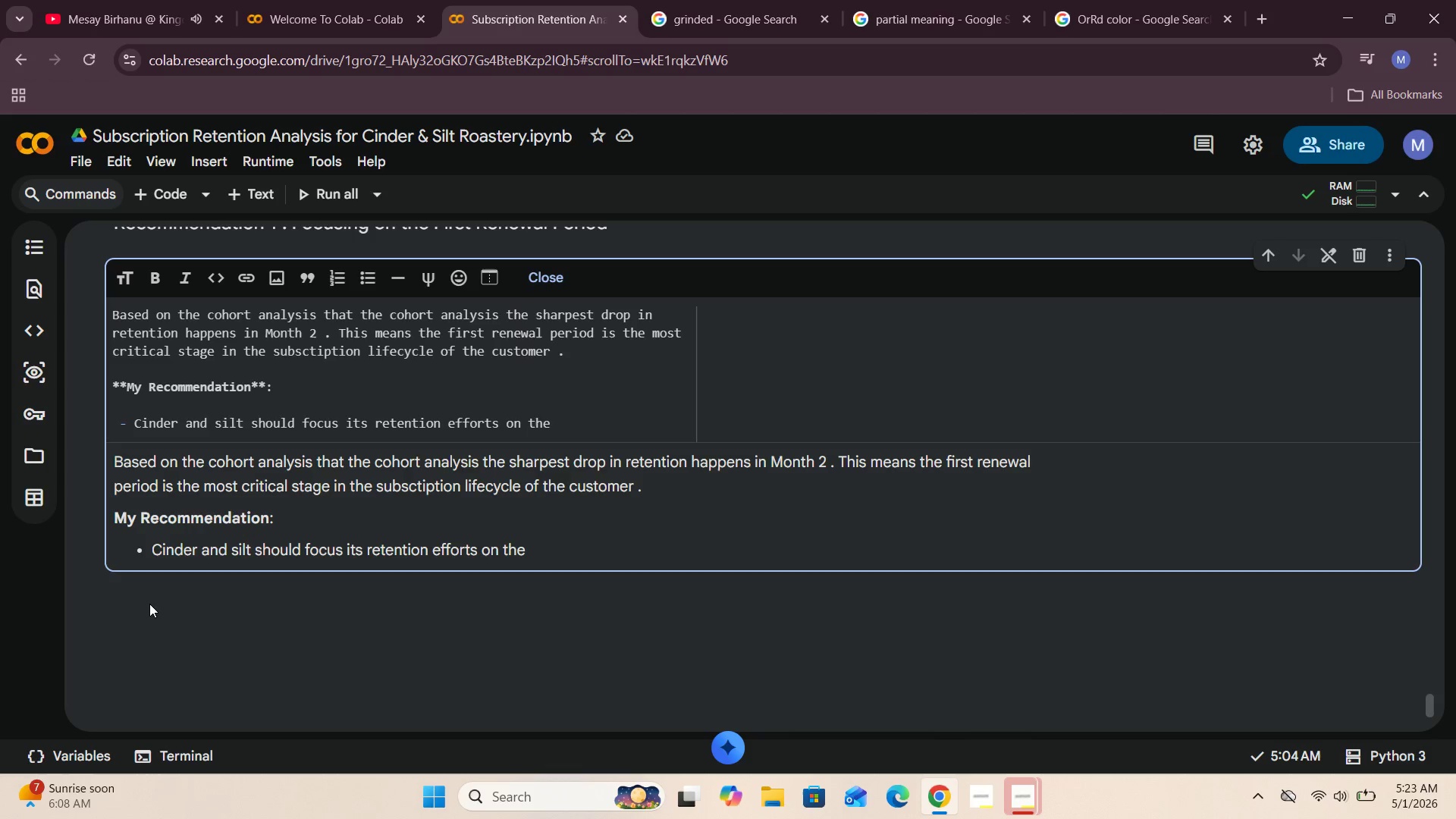 
wait(25.5)
 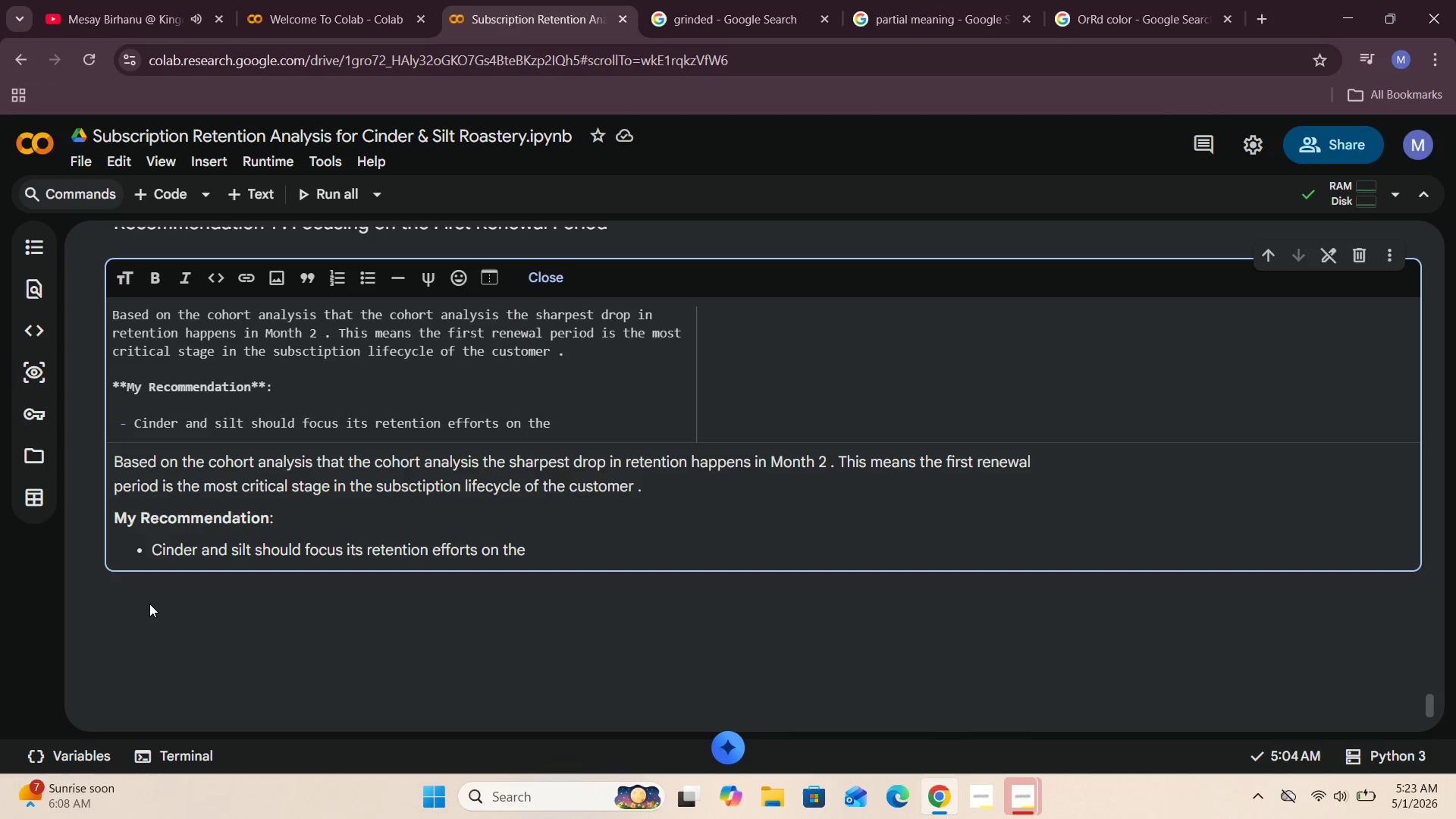 
type( most criti)
key(Backspace)
key(Backspace)
key(Backspace)
key(Backspace)
type(t)
key(Backspace)
type(he period between the first and the second month.)
 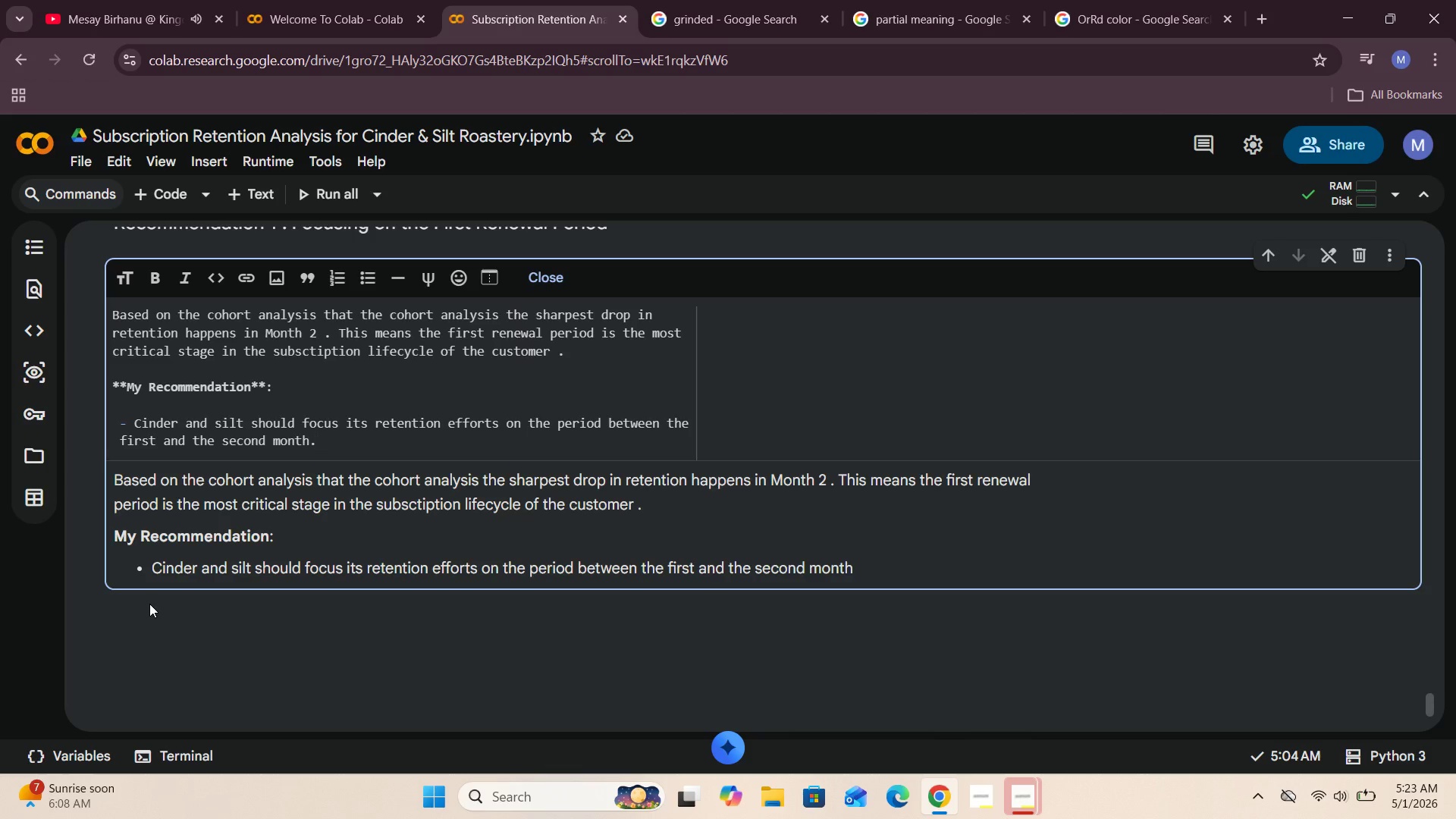 
wait(6.0)
 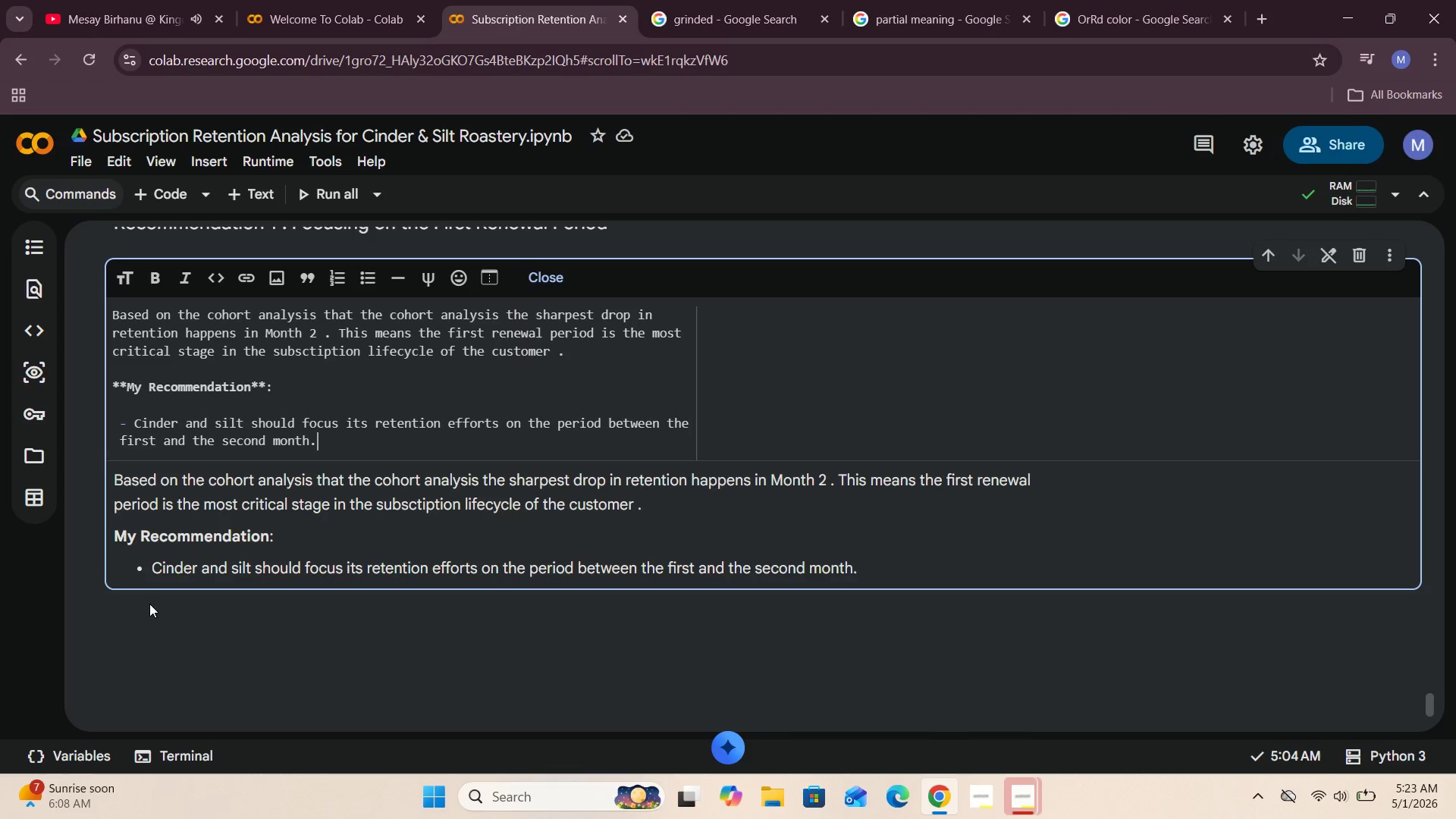 
key(Shift+ShiftRight)
 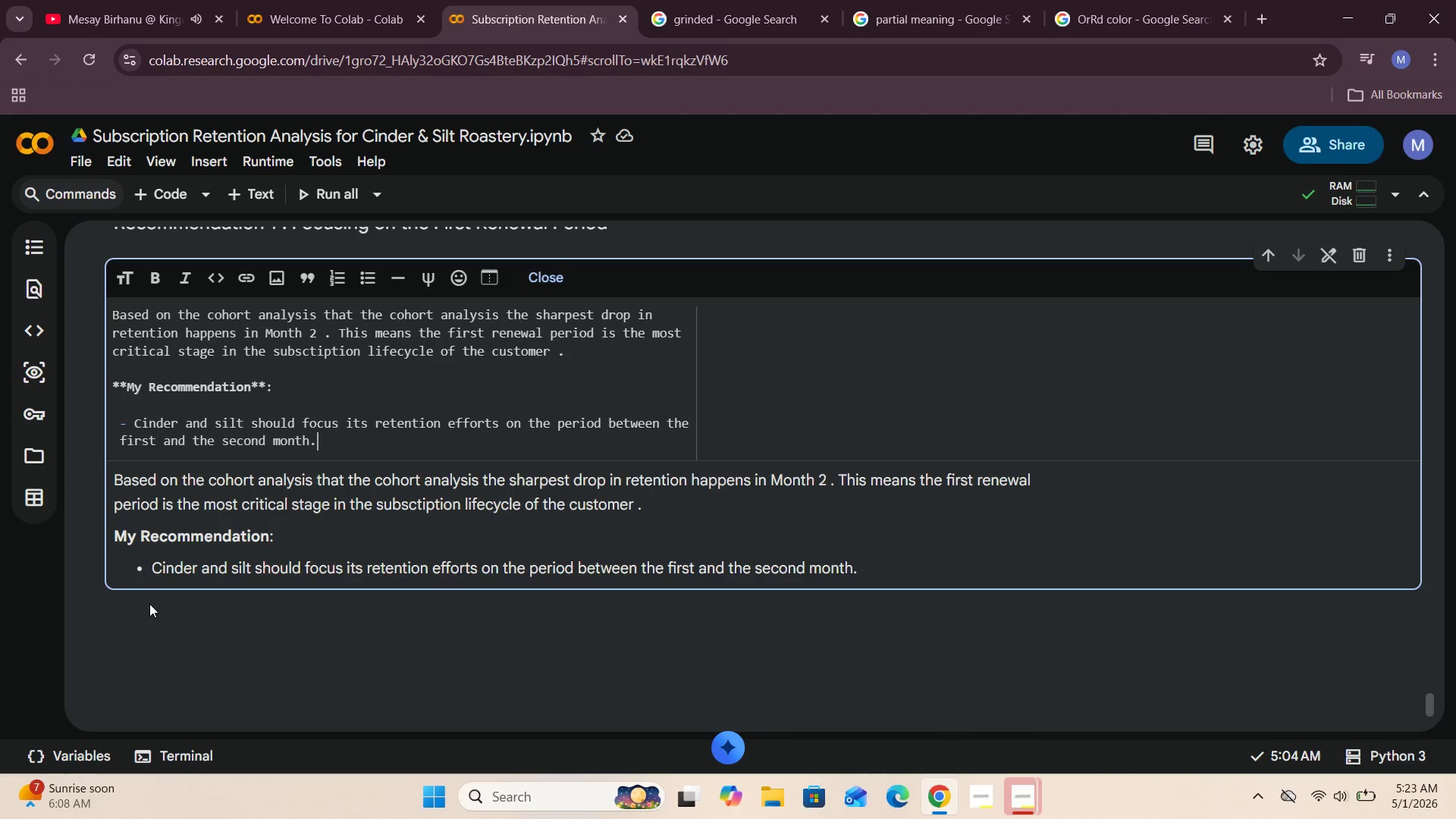 
key(Shift+Enter)
 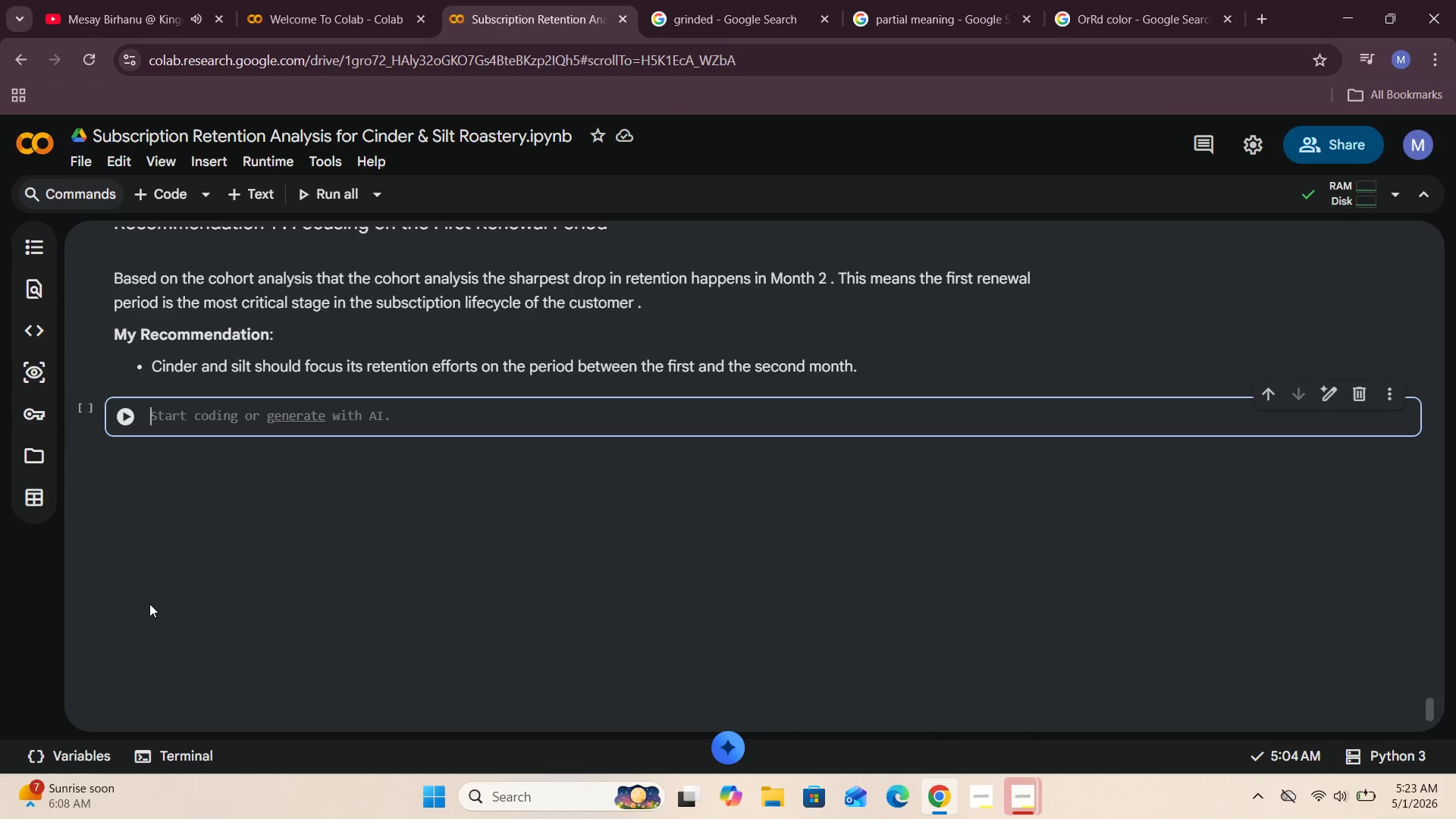 
scroll: coordinate [149, 604], scroll_direction: up, amount: 2.0
 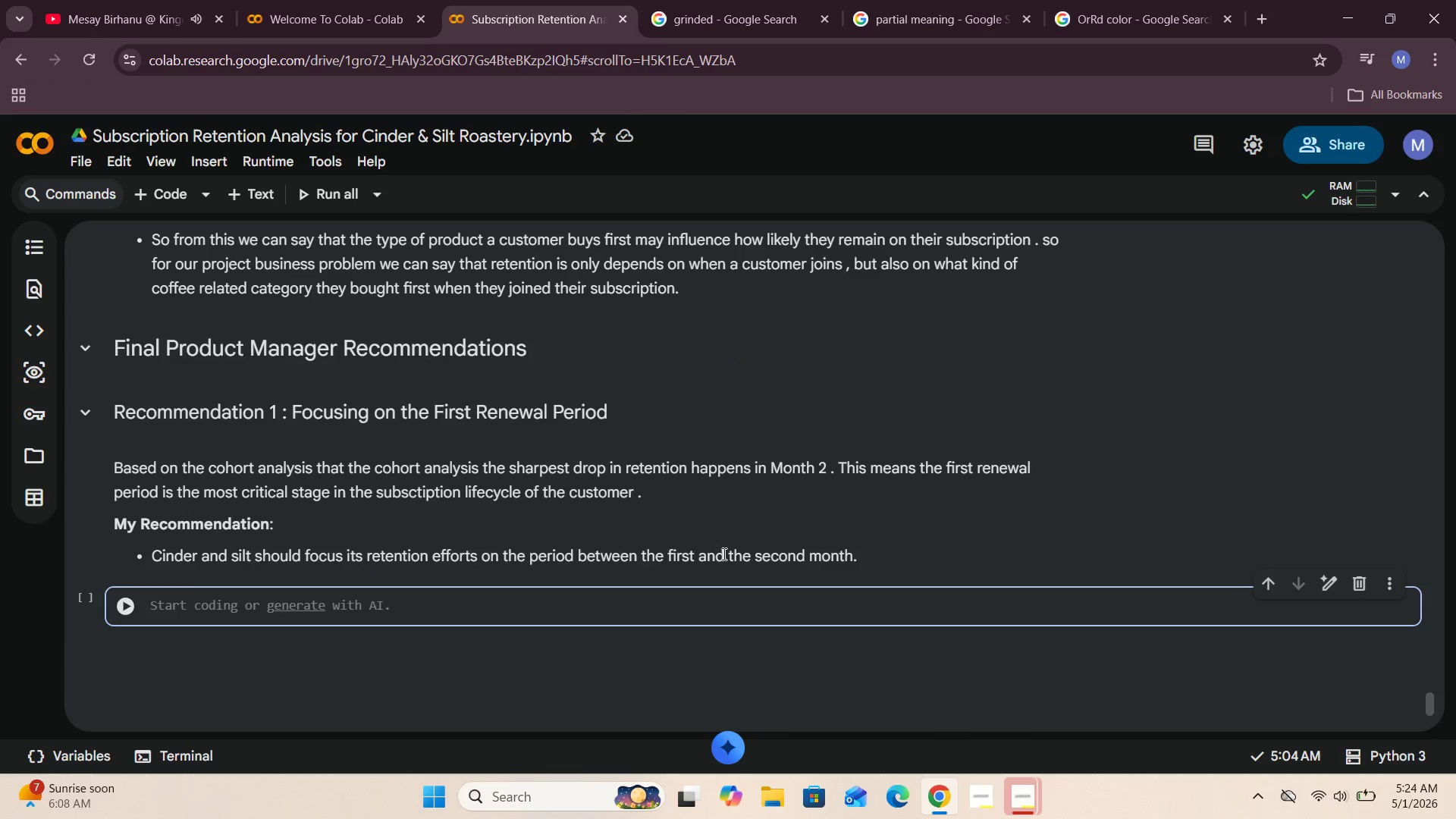 
left_click([811, 508])
 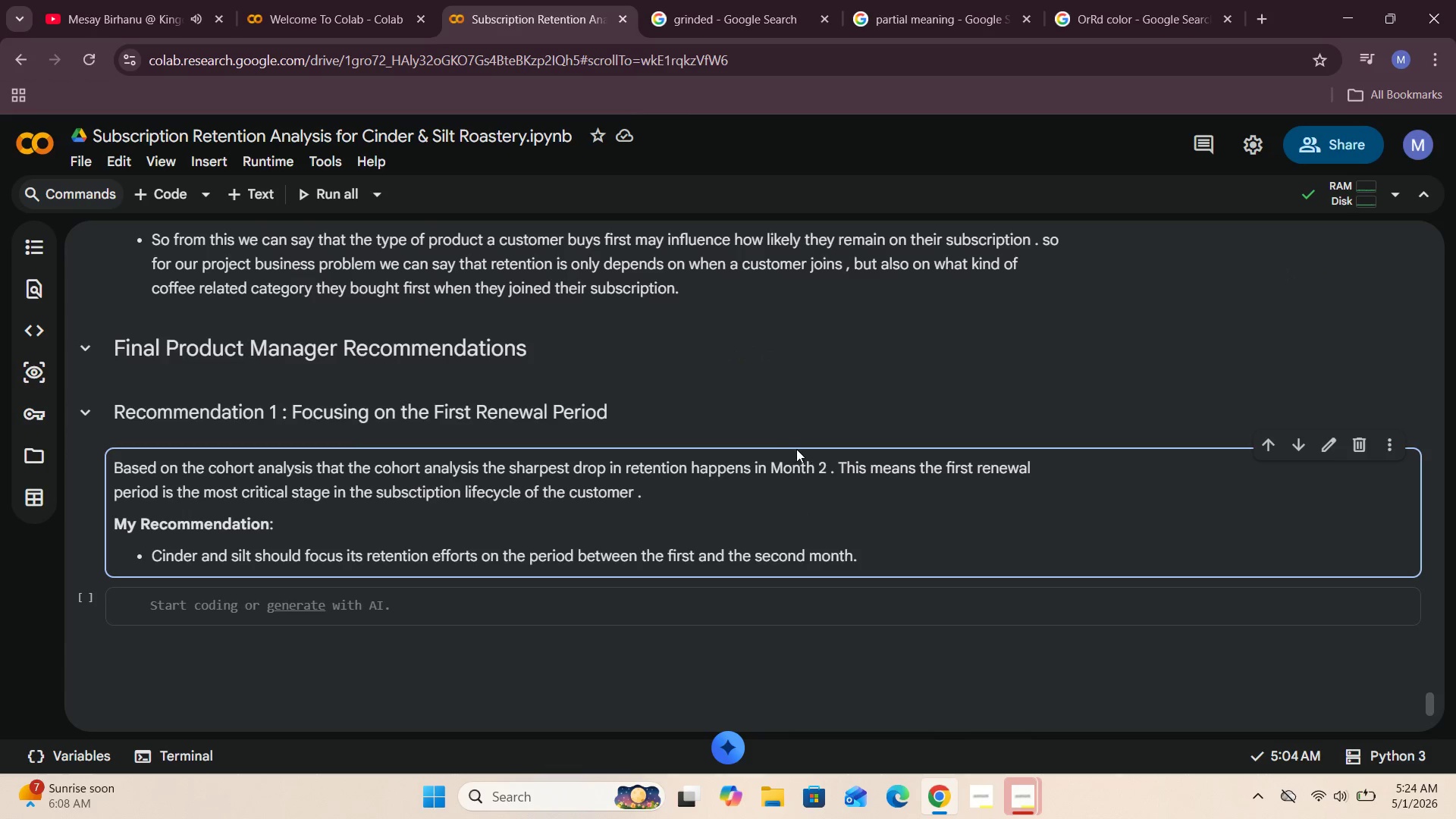 
mouse_move([681, 446])
 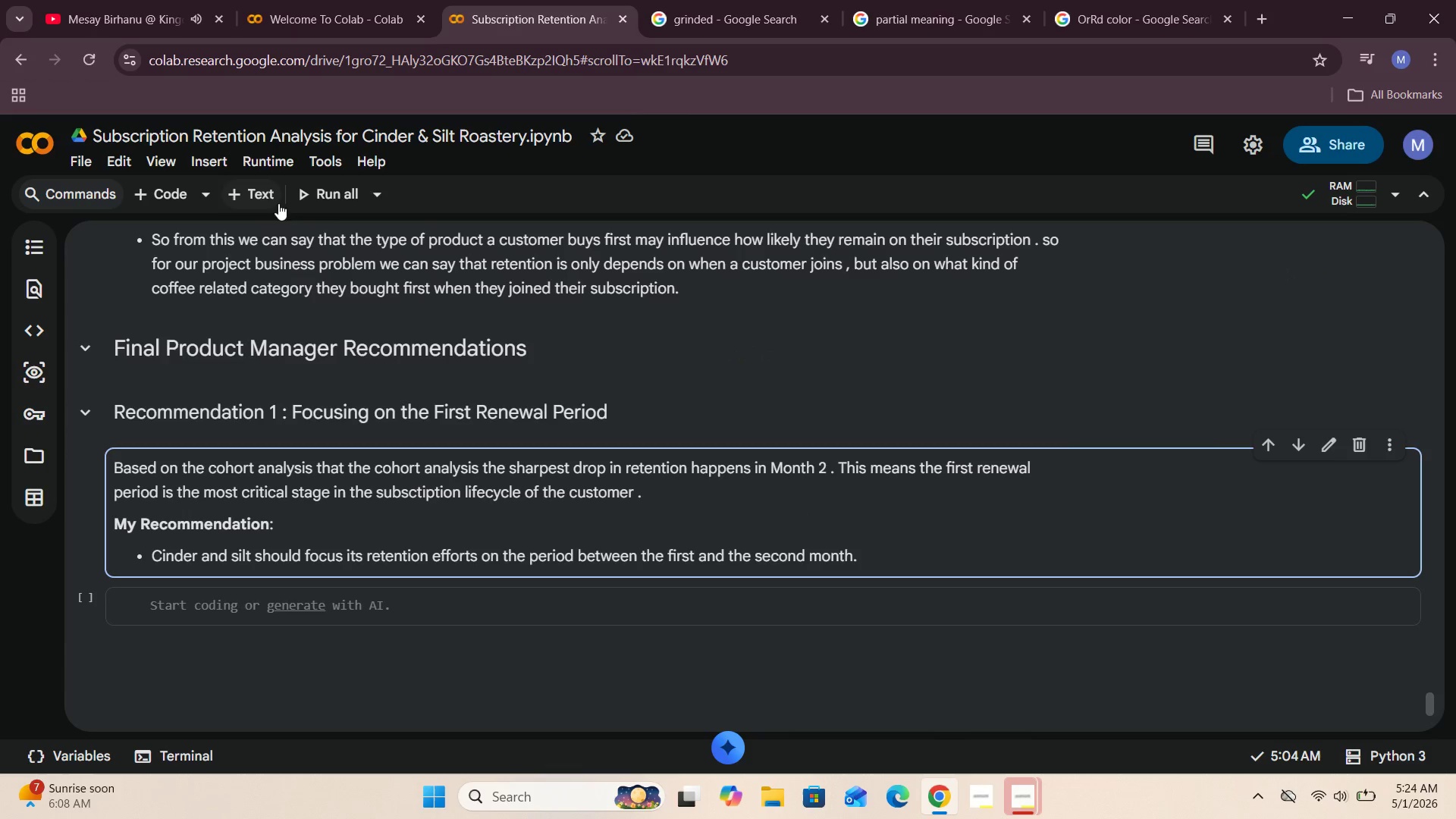 
left_click([268, 186])
 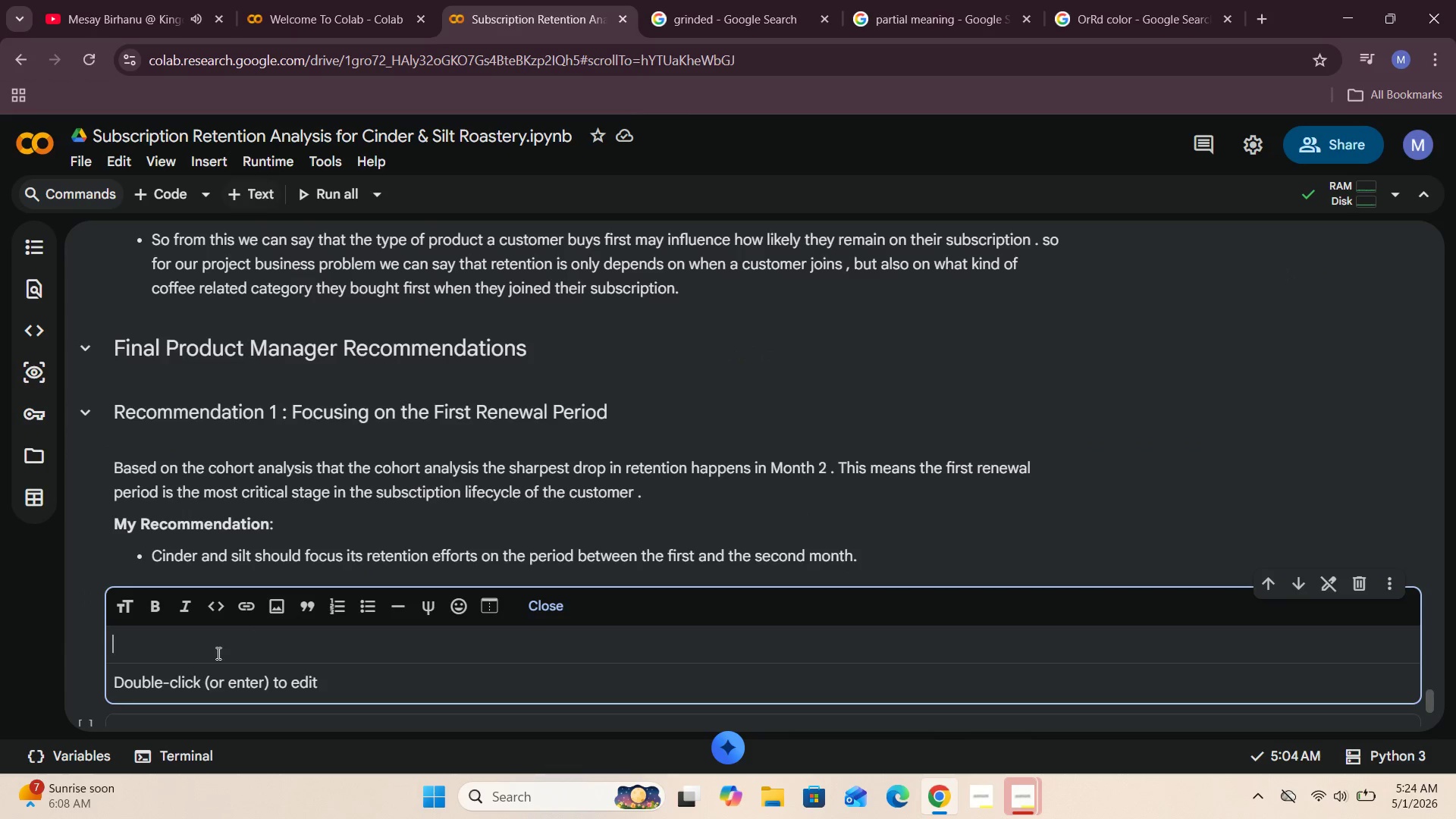 
left_click([199, 642])
 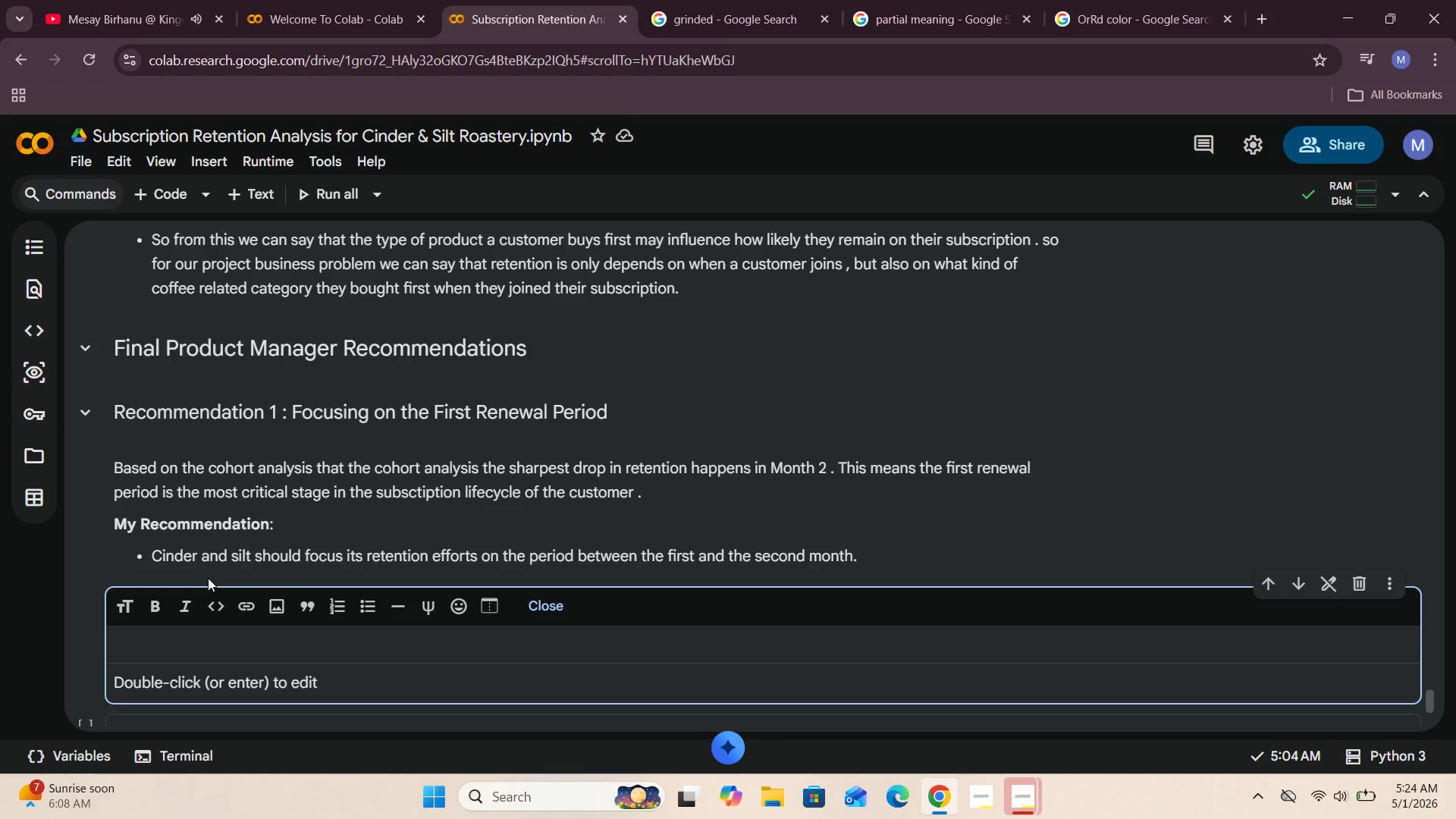 
left_click([179, 639])
 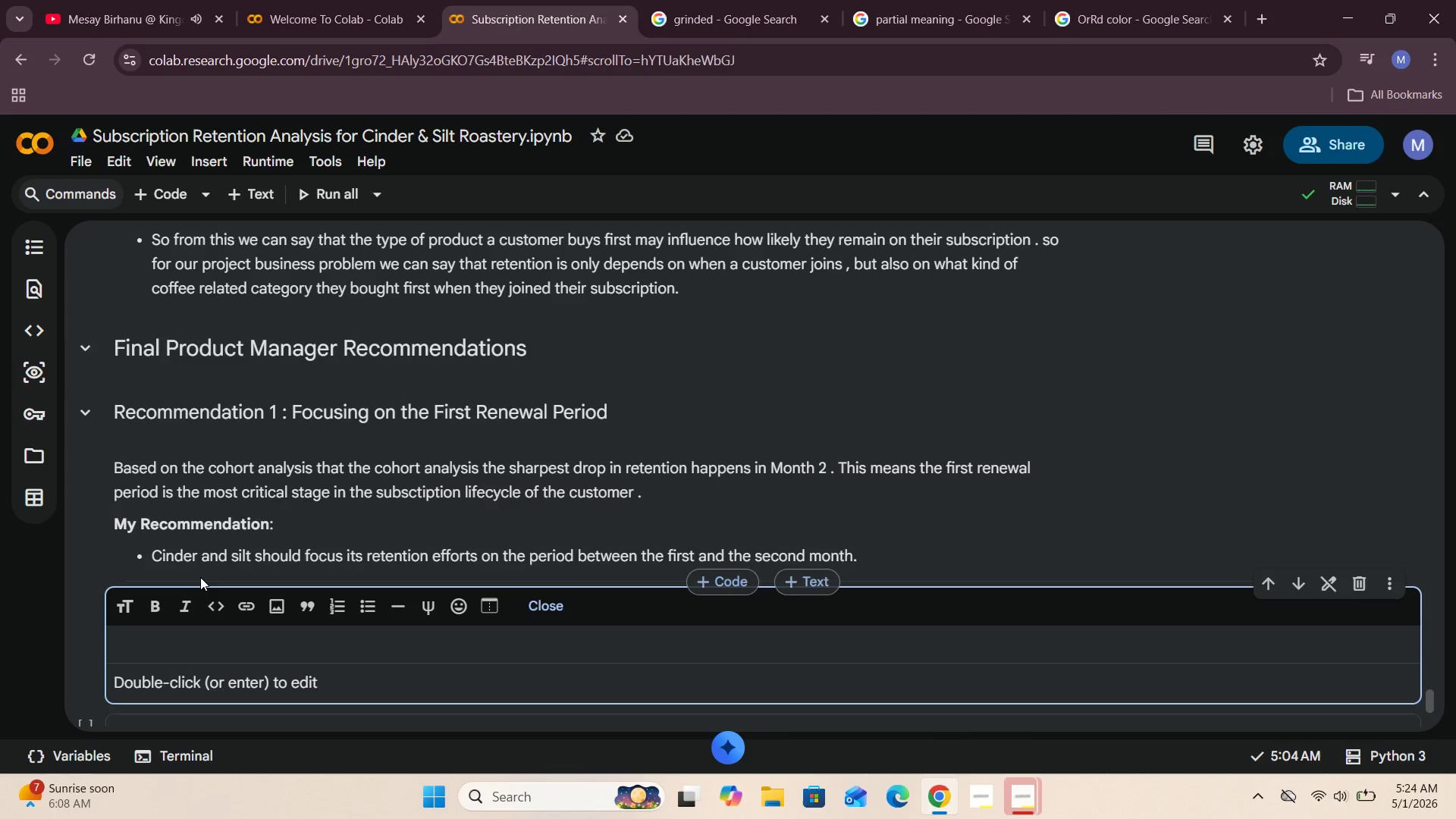 
type(Recommendation 2 :   )
 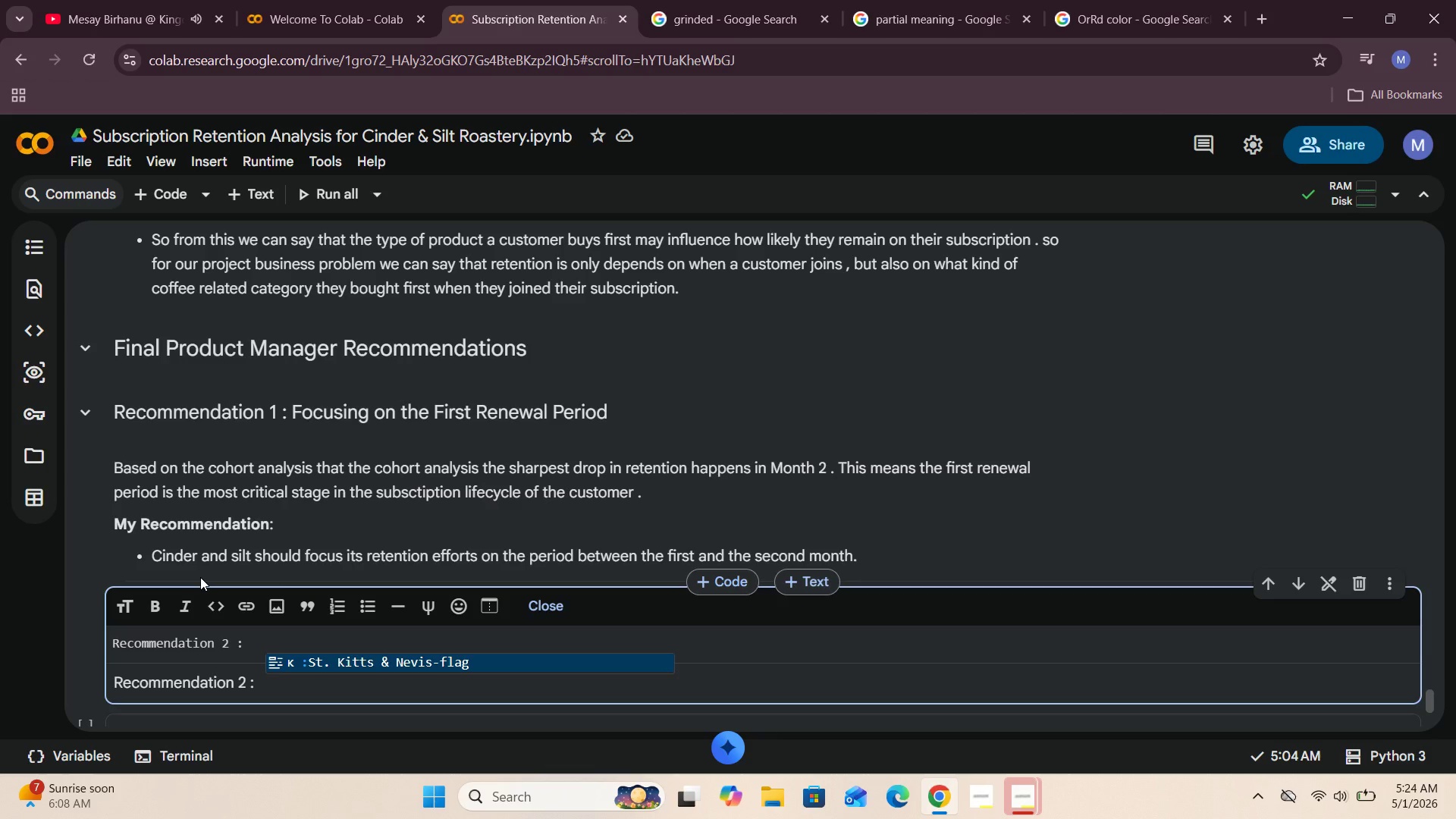 
key(Enter)
 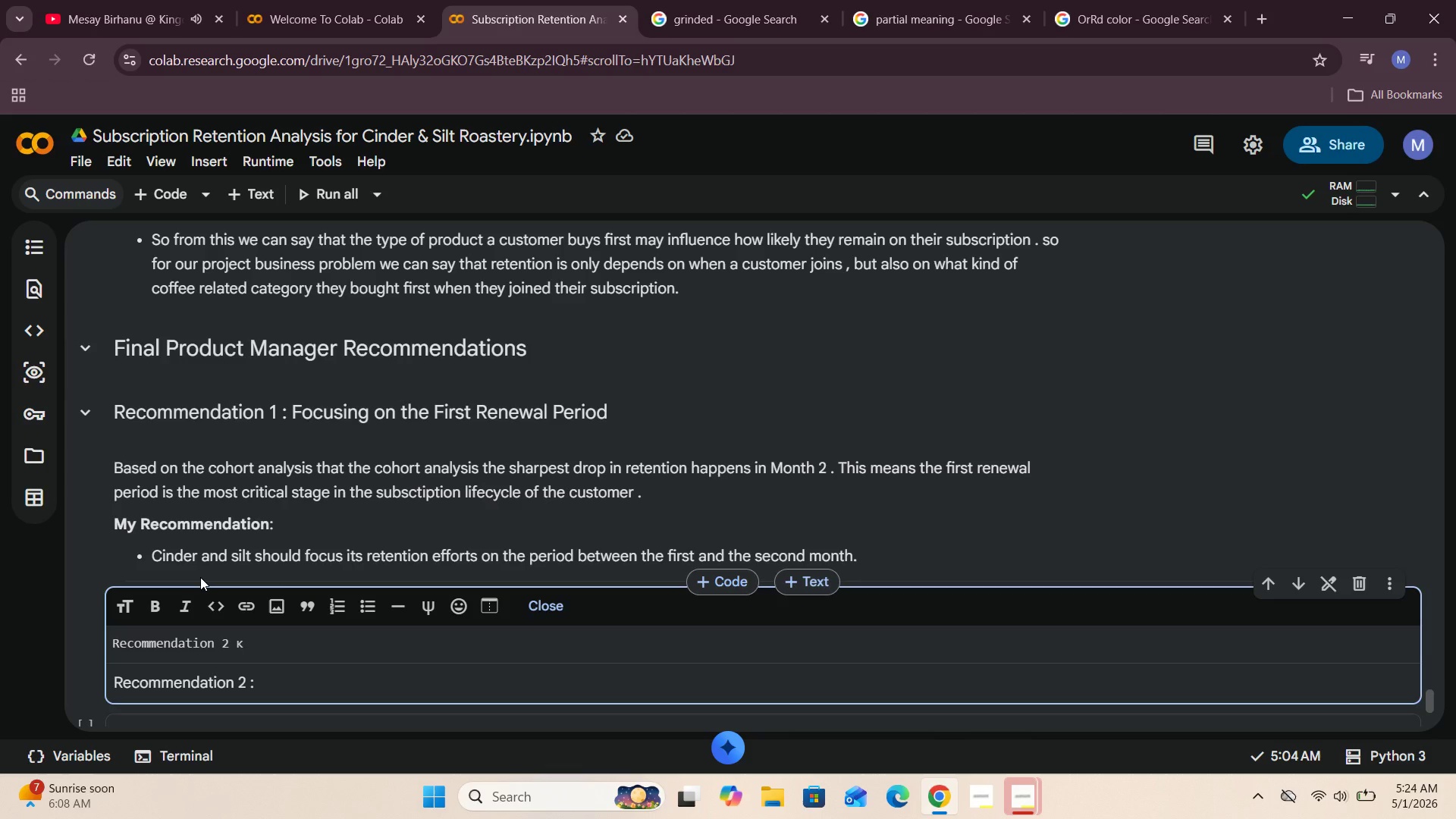 
key(Backspace)
 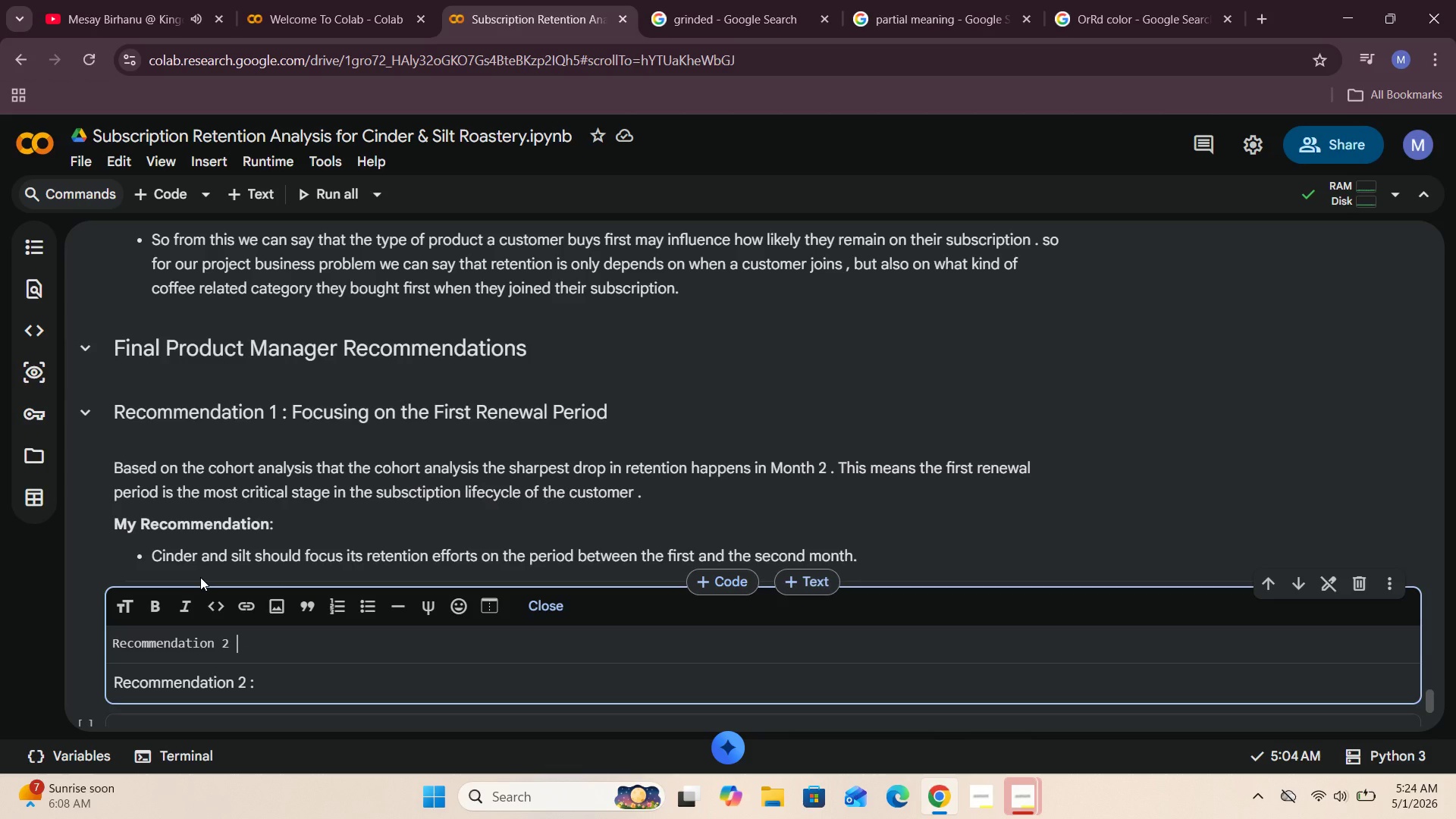 
key(Shift+Semicolon)
 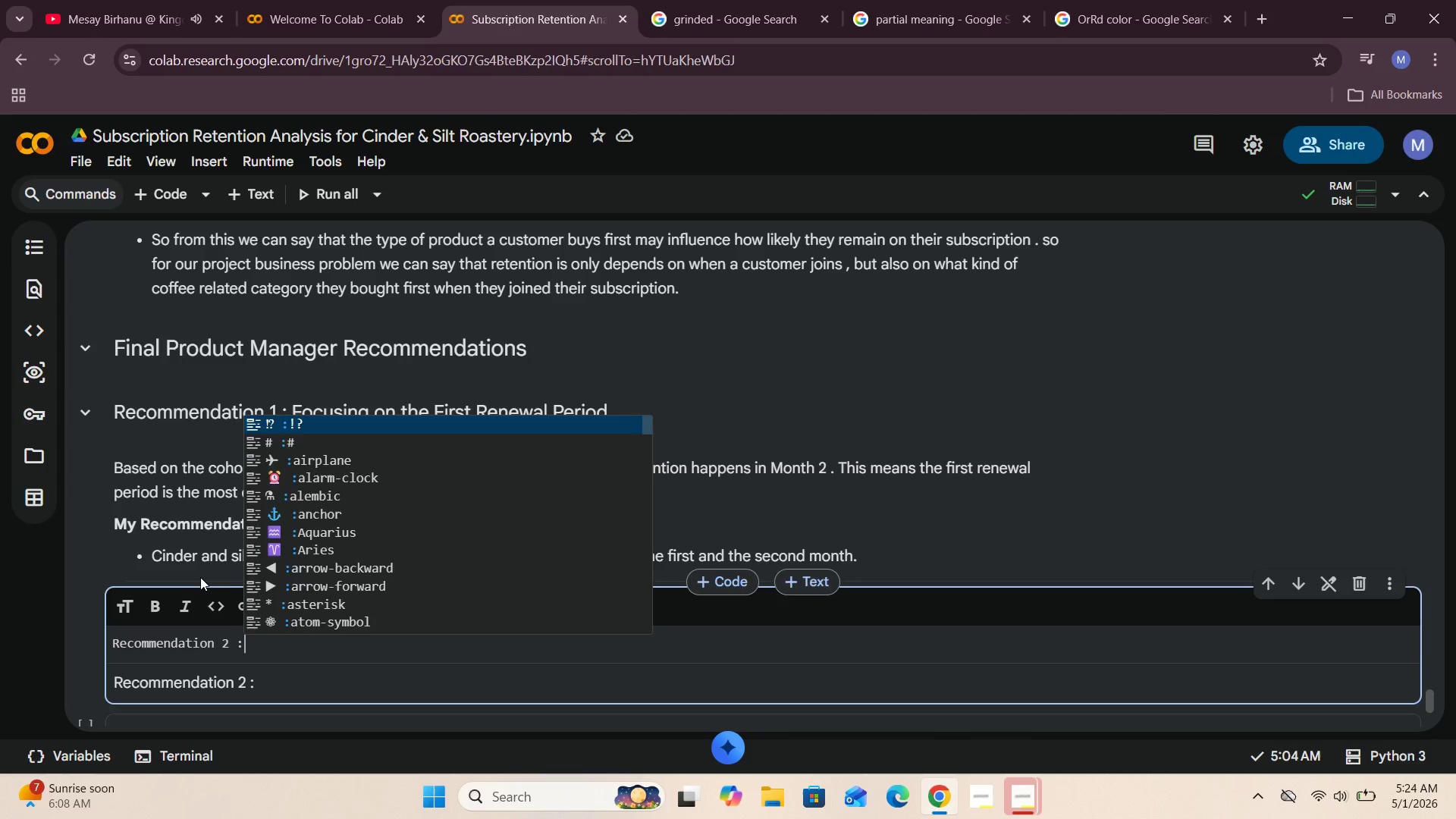 
key(Shift+Space)
 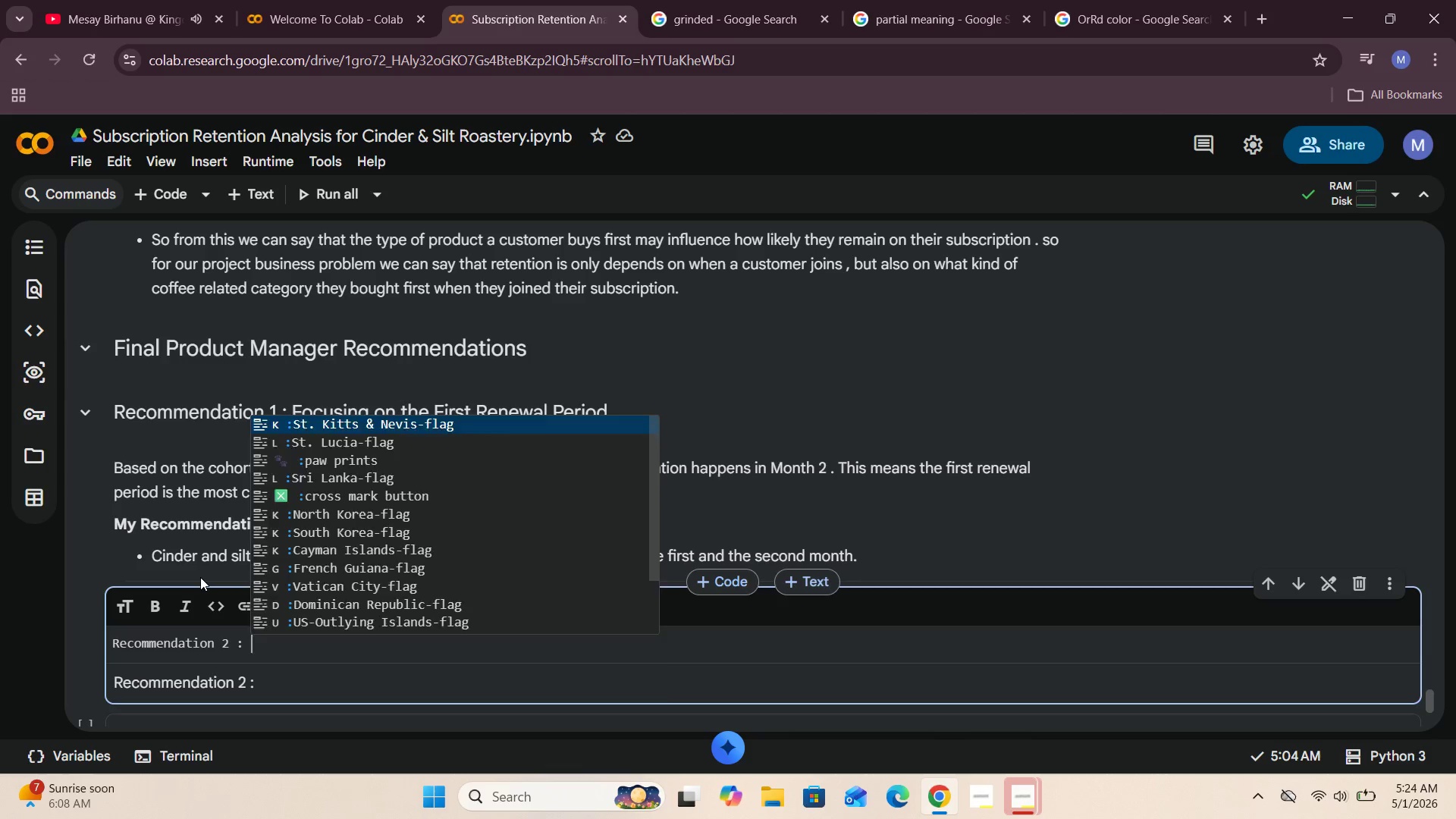 
key(Space)
 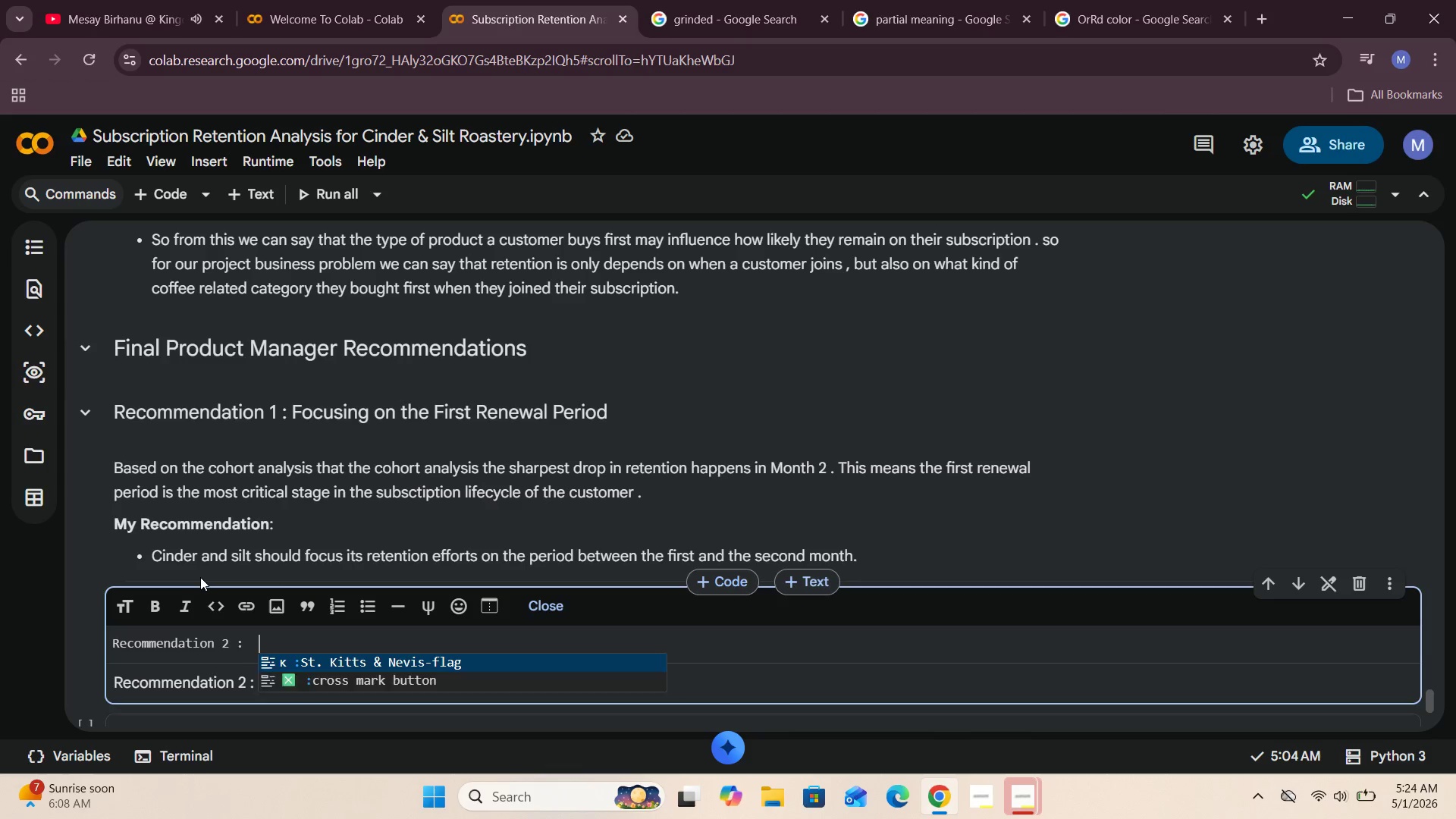 
key(Space)
 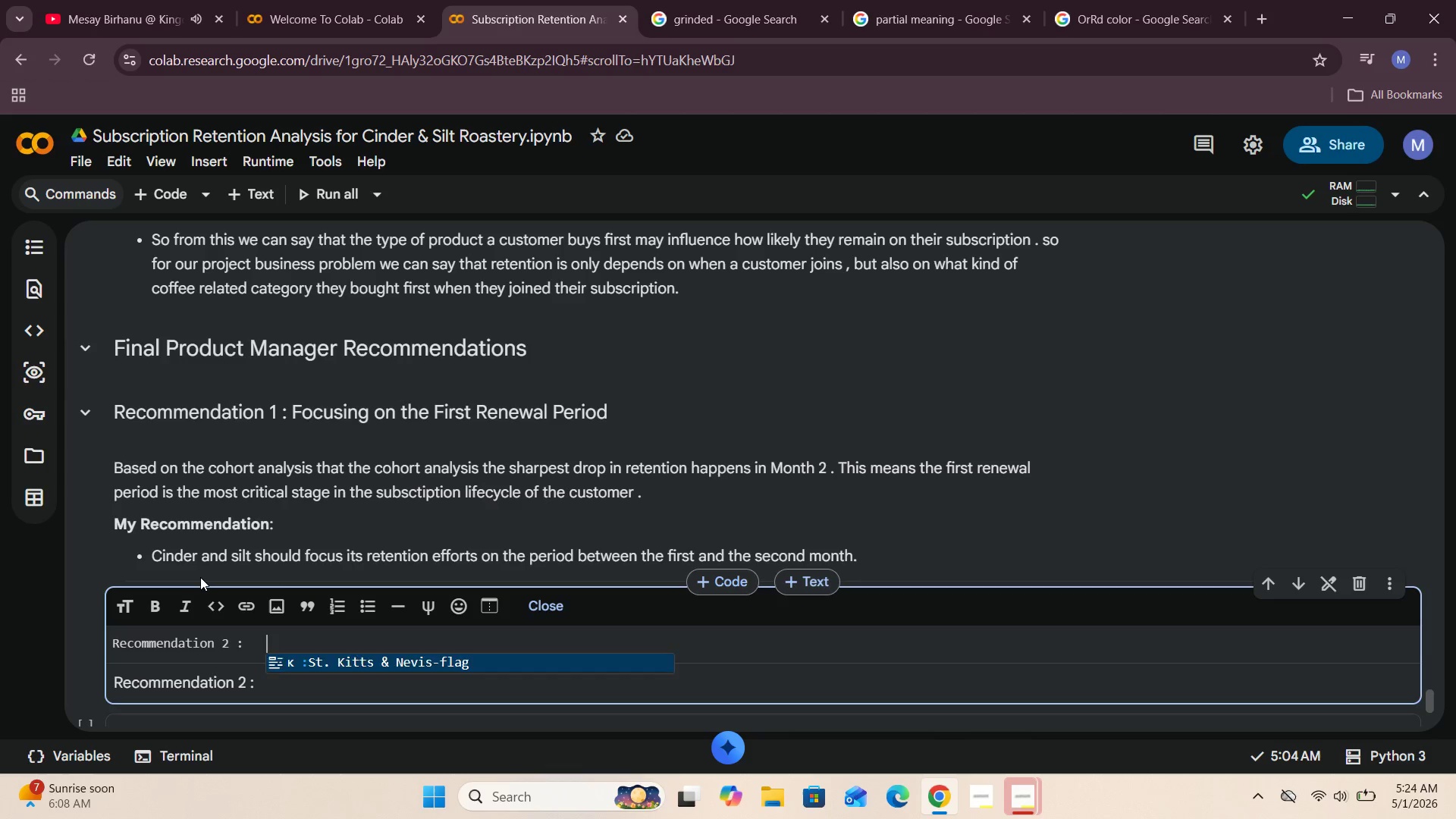 
key(Space)
 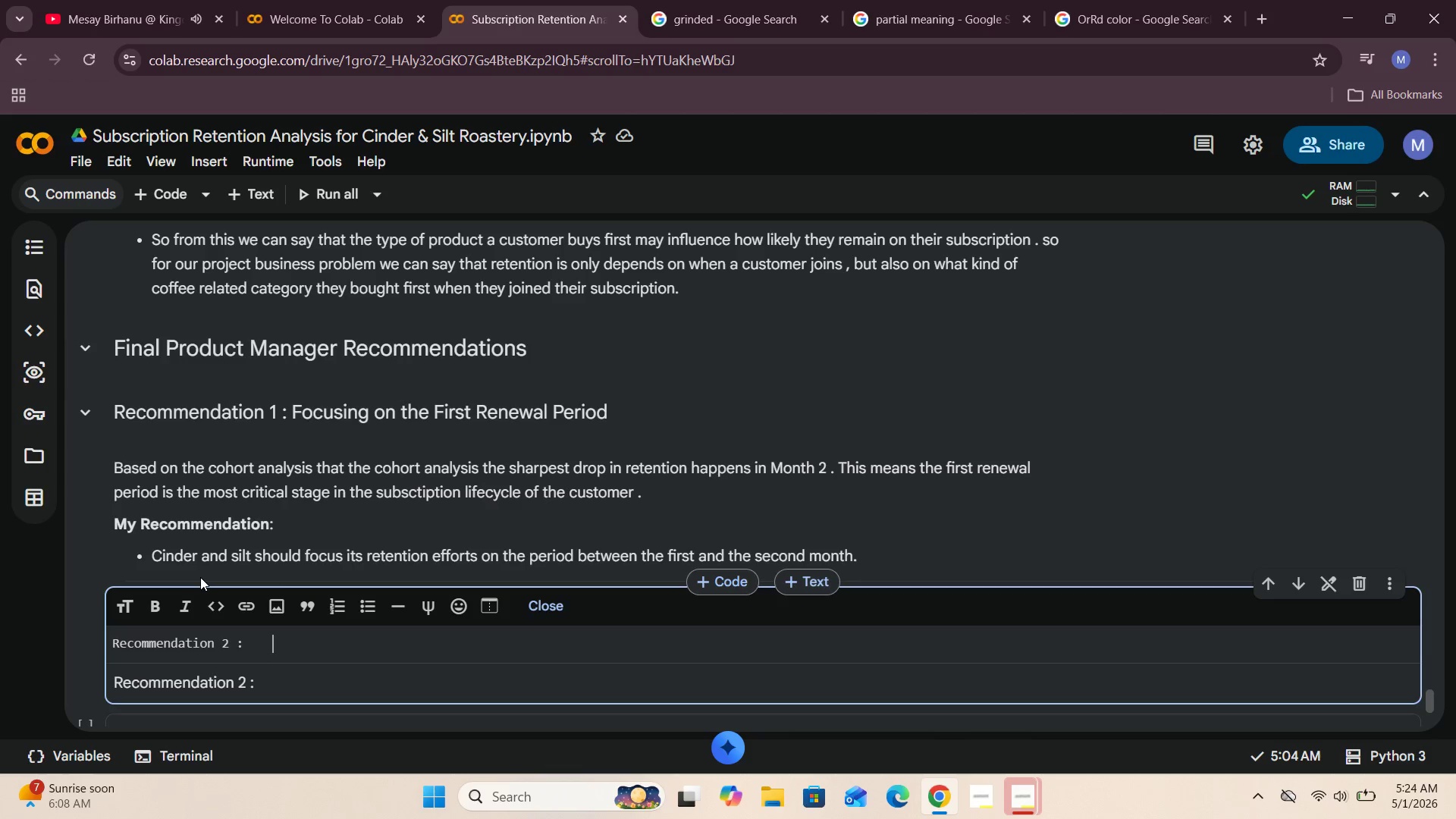 
key(Space)
 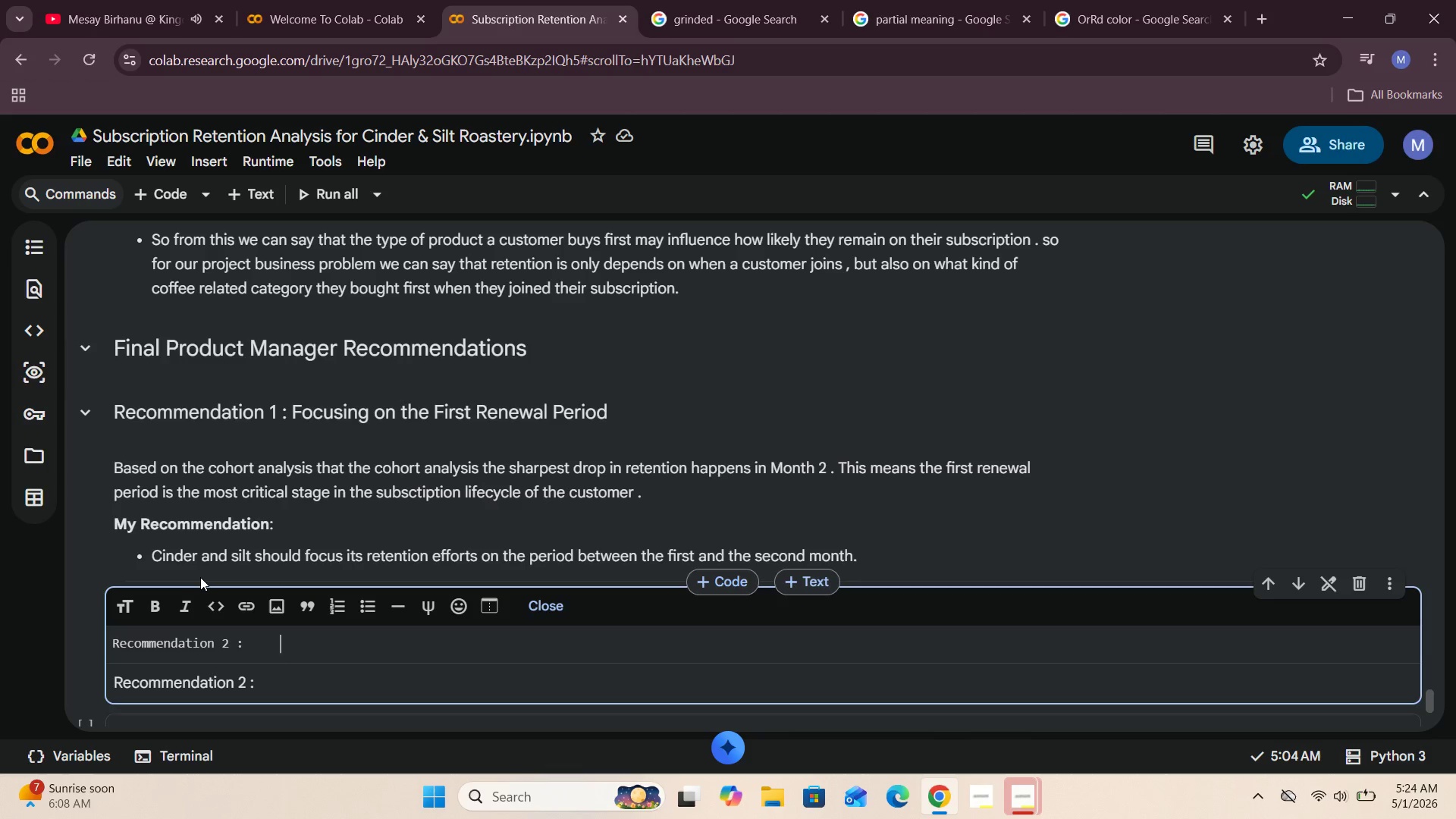 
key(Space)
 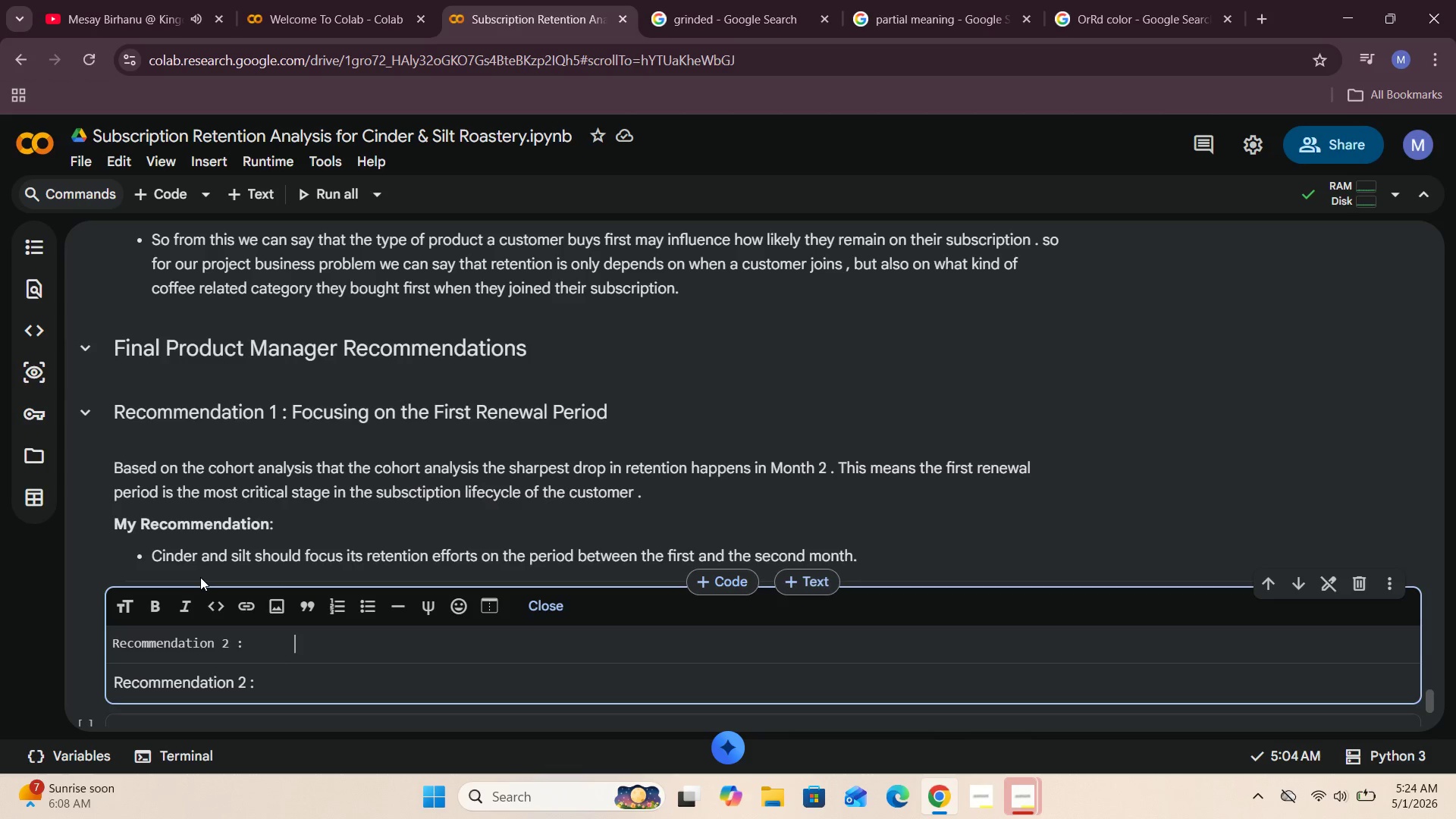 
key(Space)
 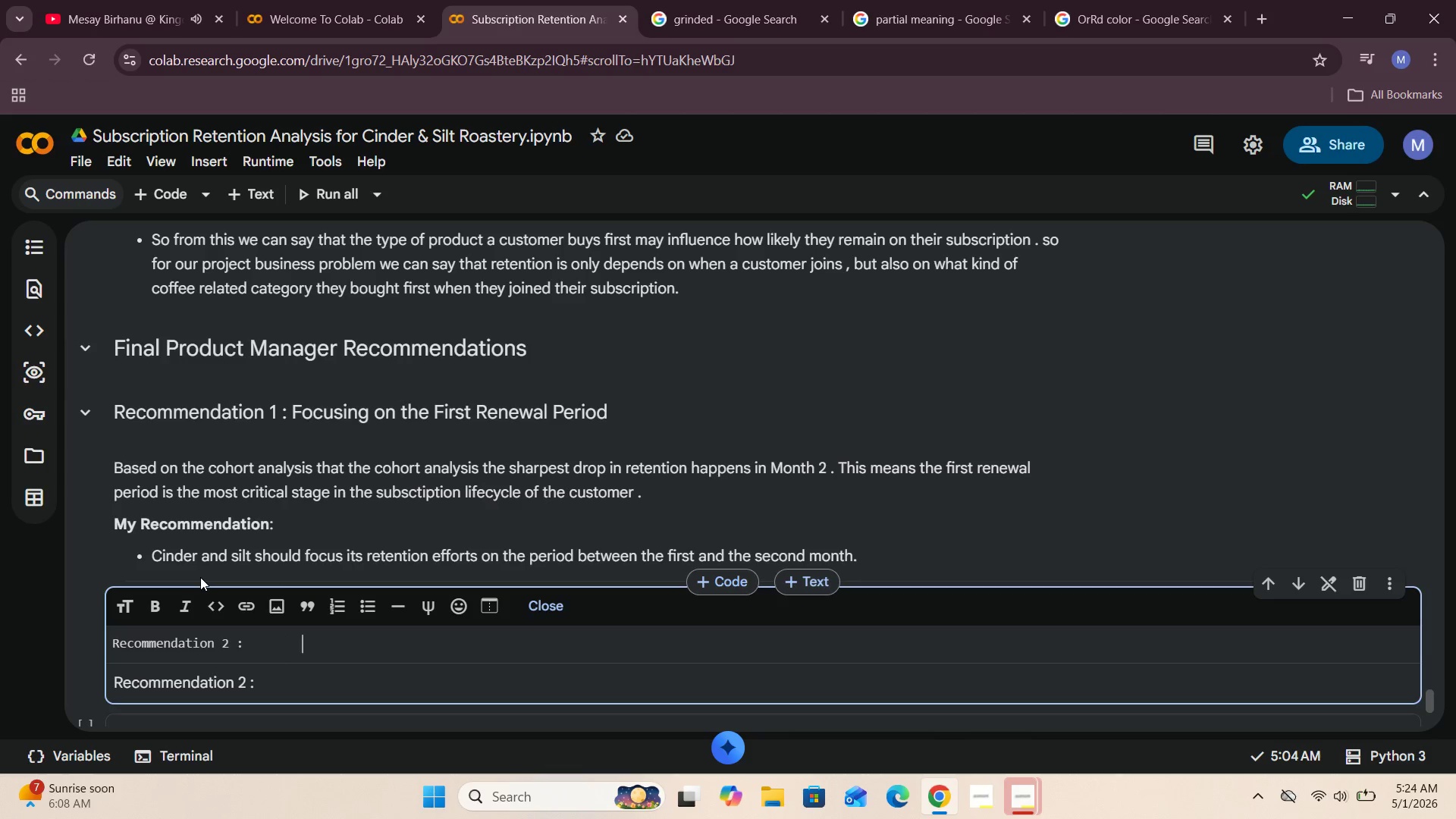 
key(Space)
 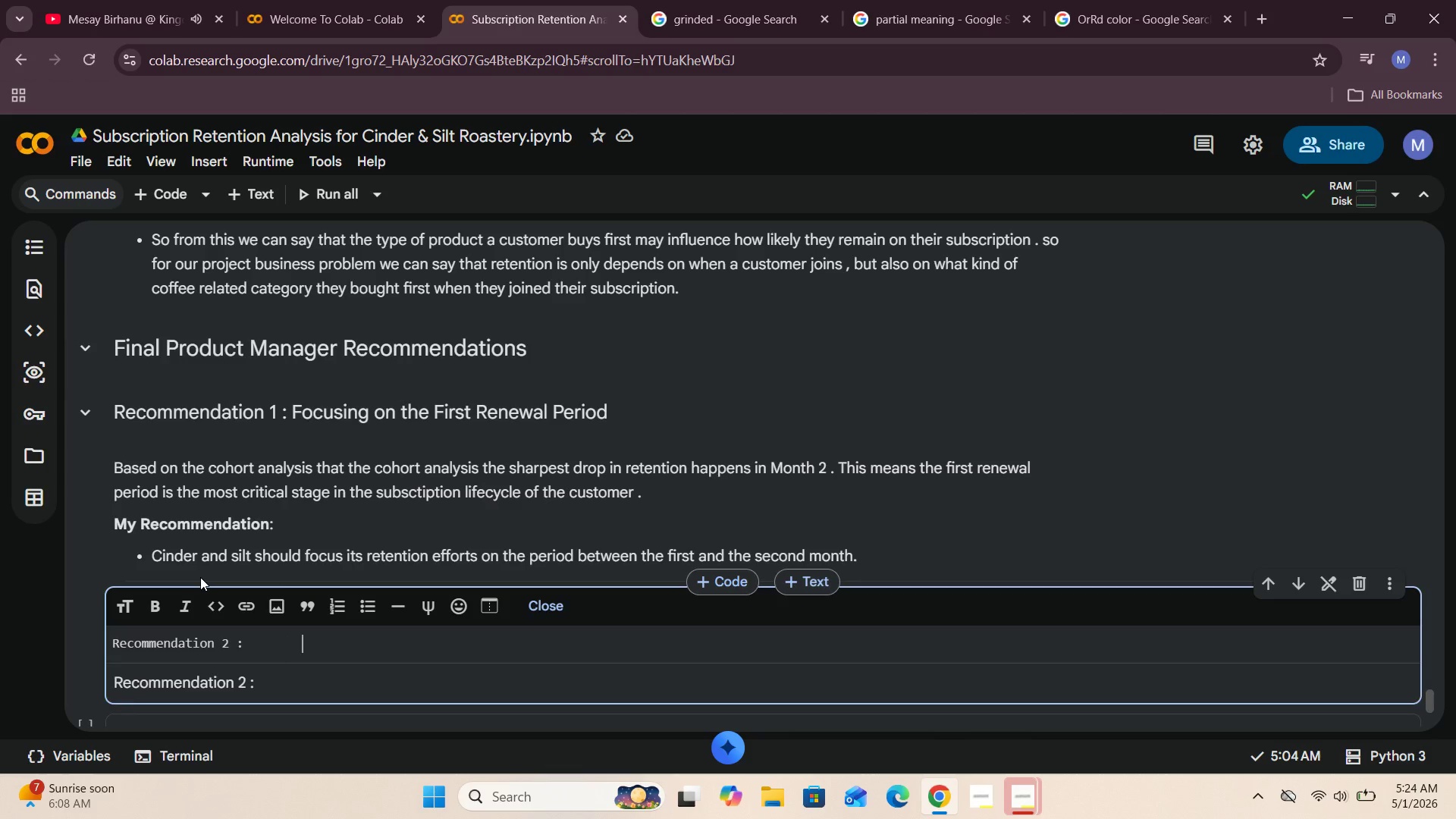 
key(Enter)
 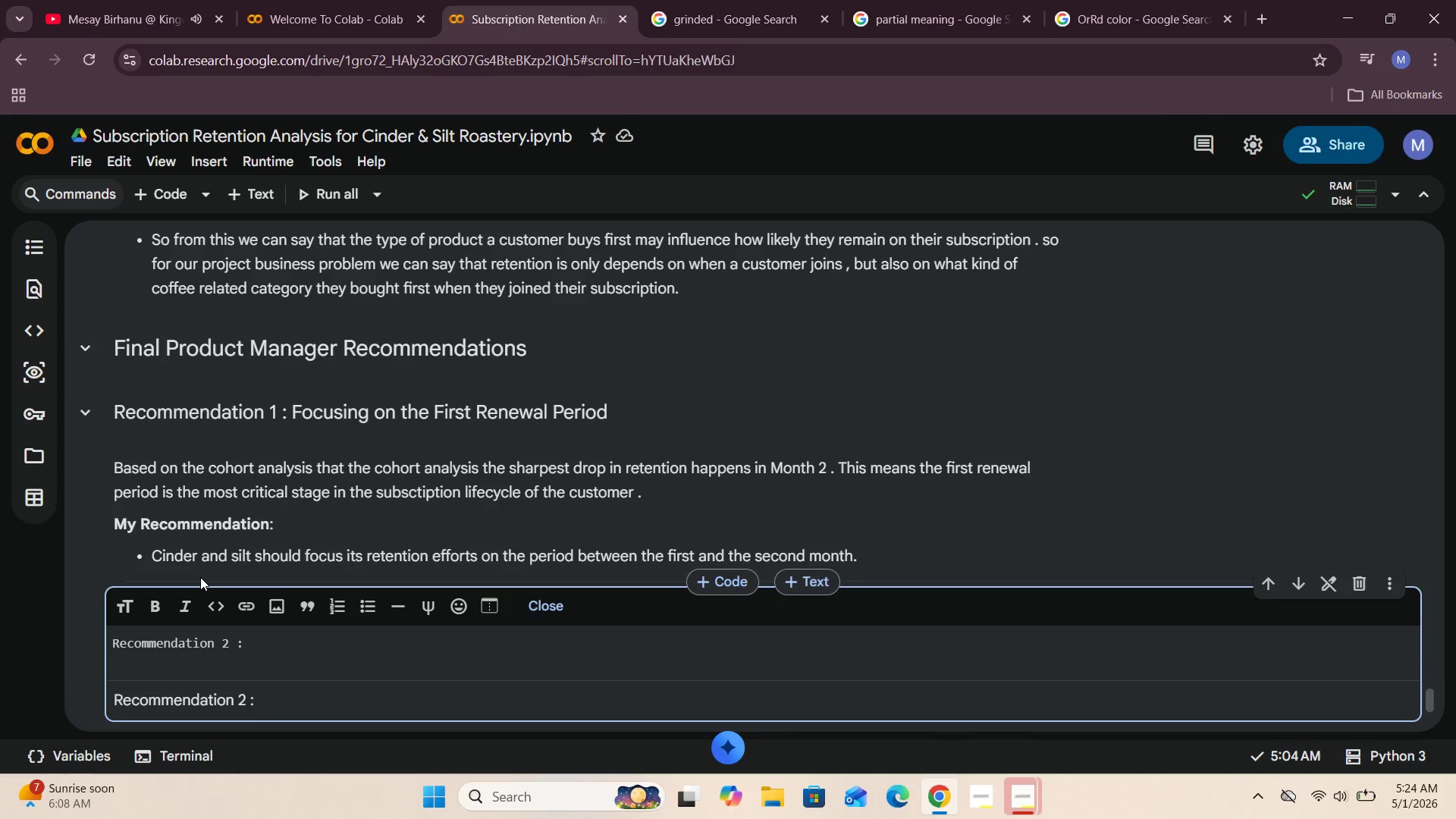 
key(ArrowUp)
 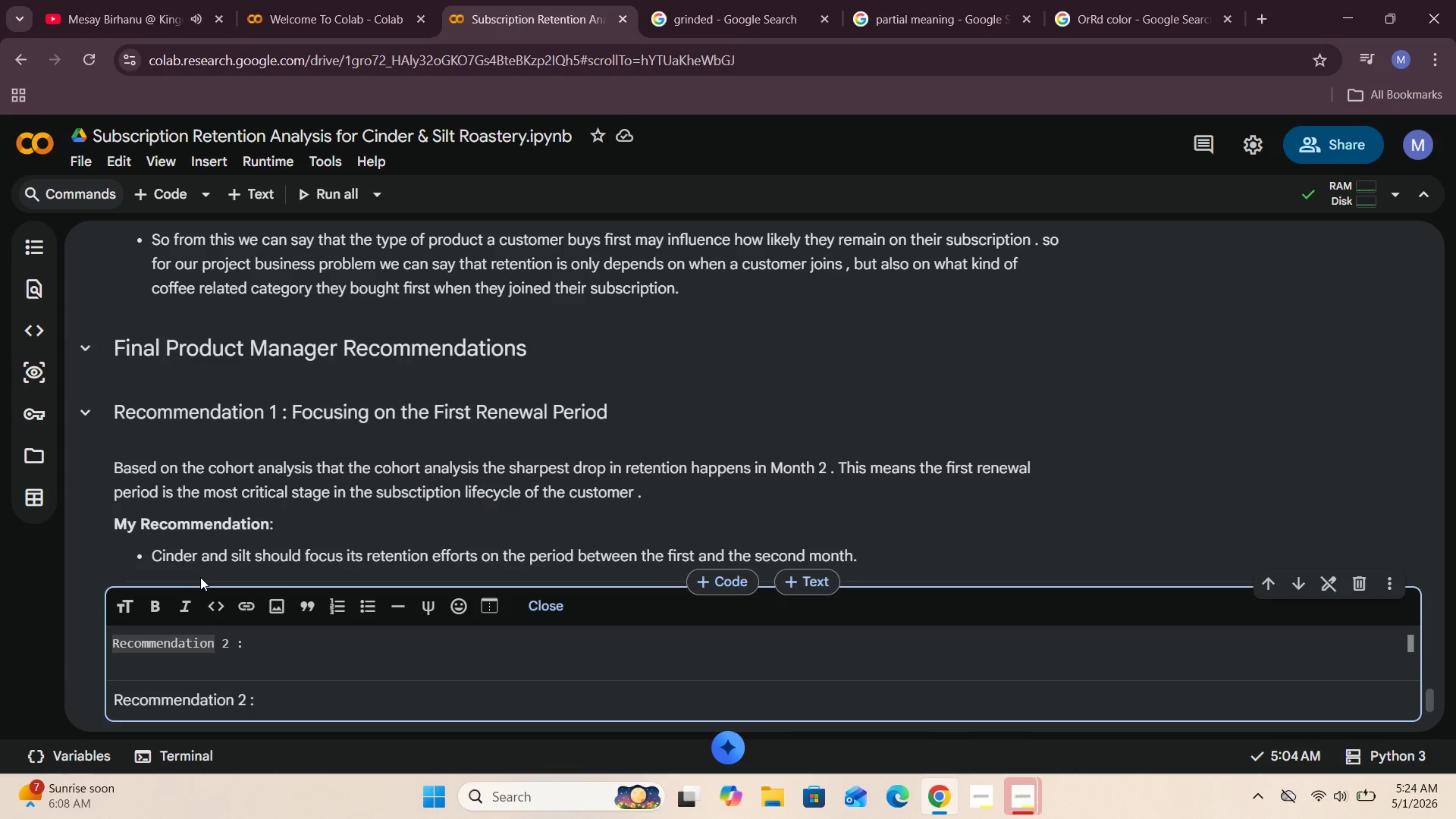 
type(### )
 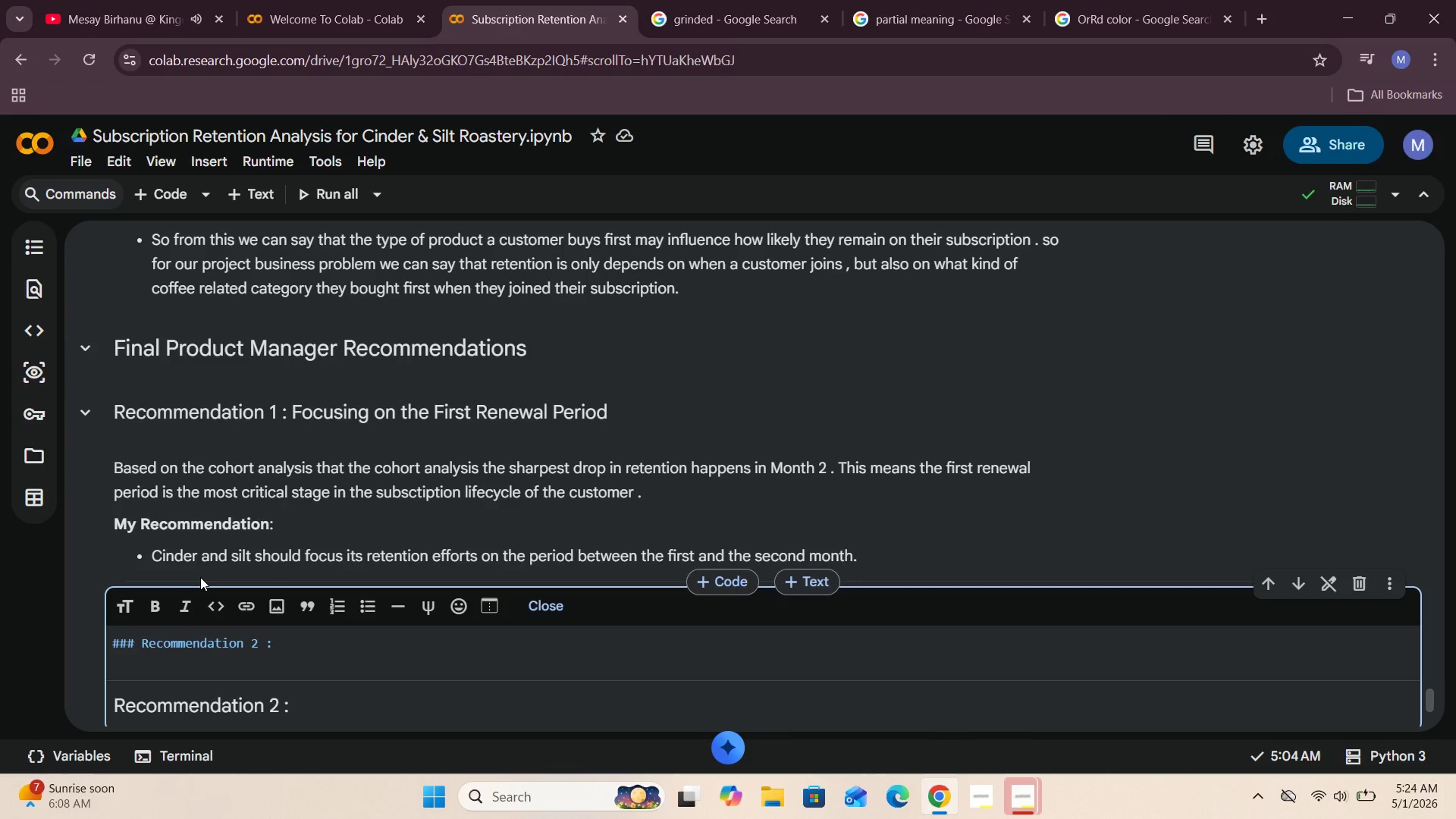 
 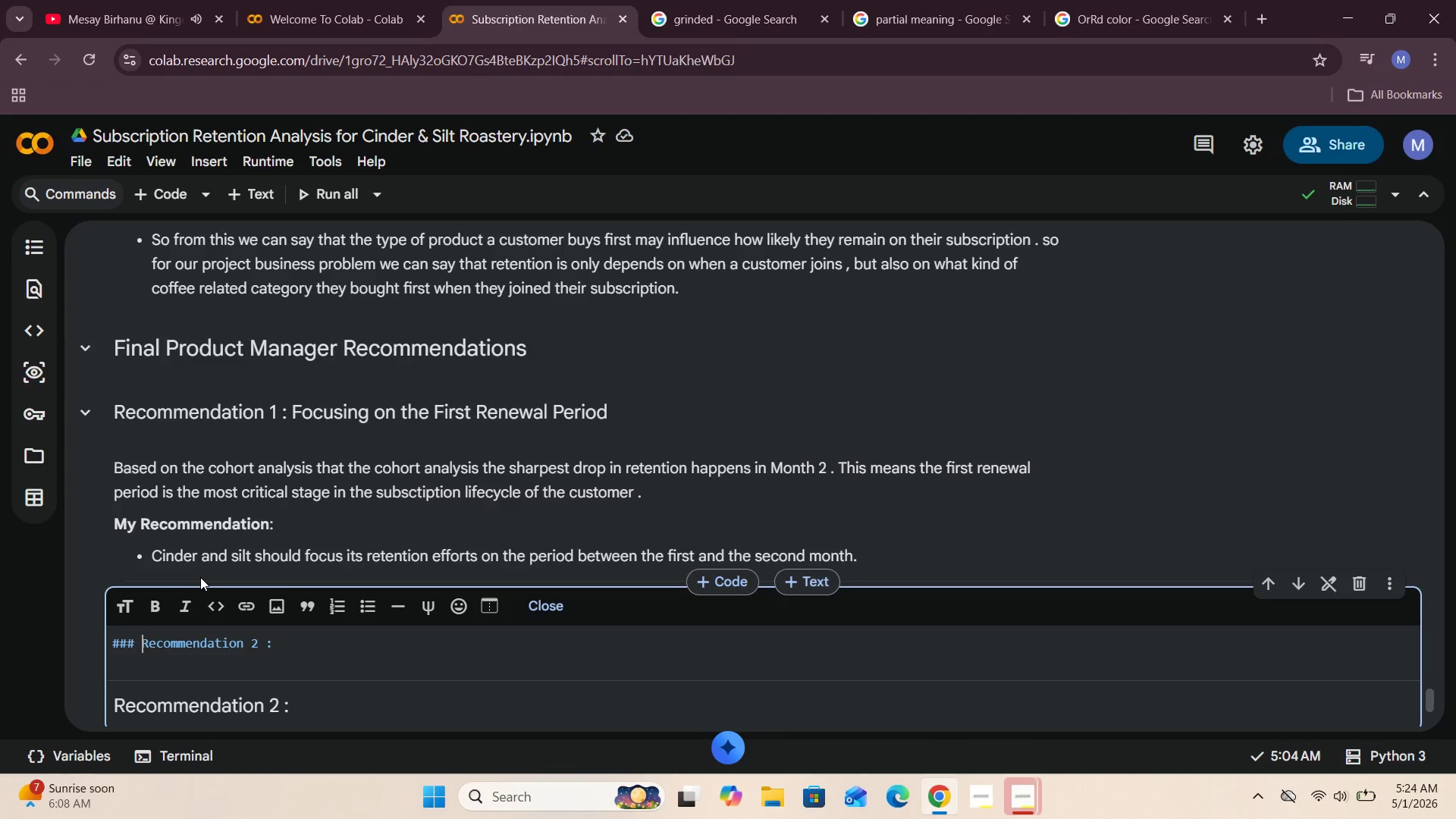 
key(Shift+ArrowDown)
 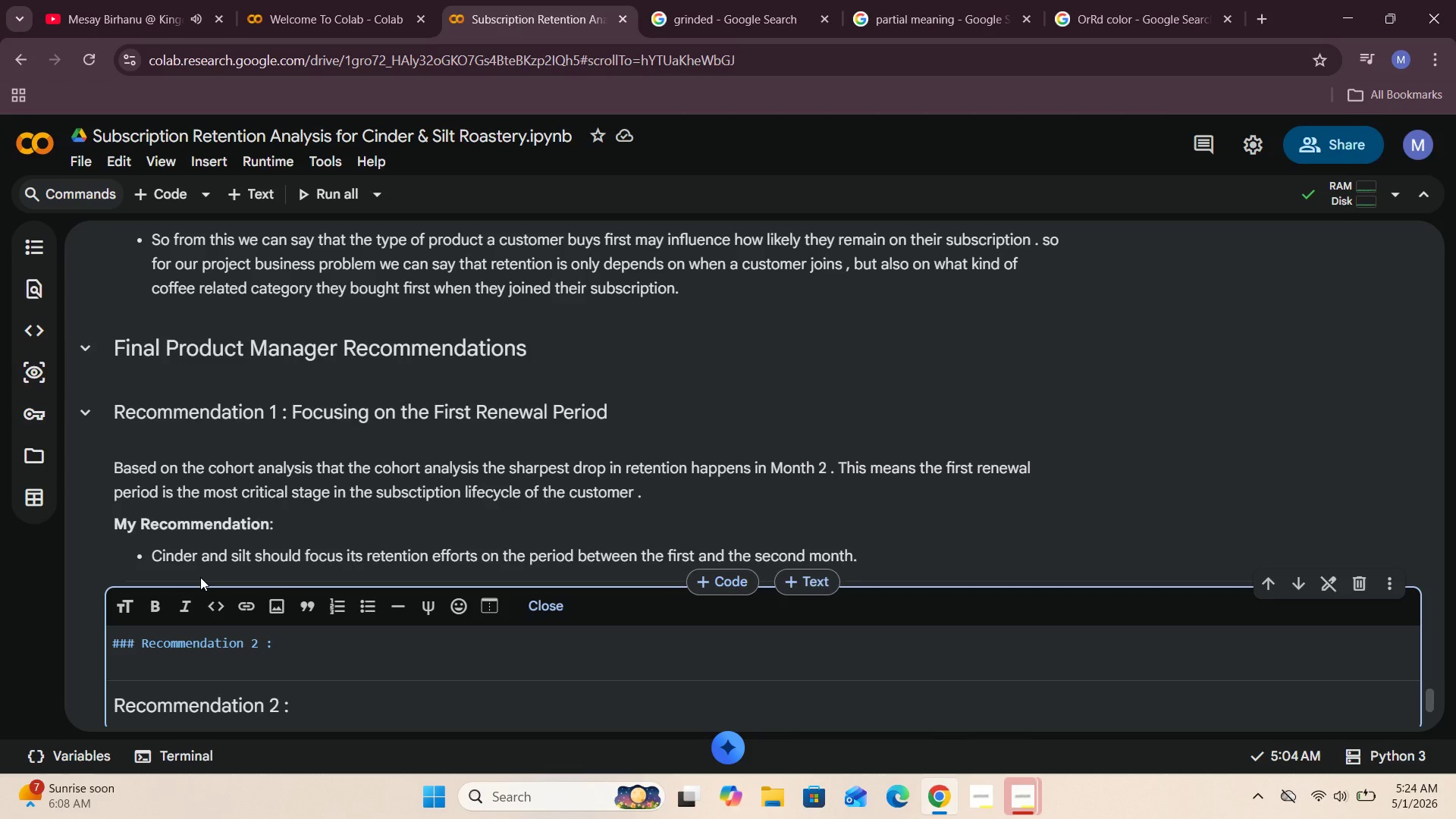 
wait(24.75)
 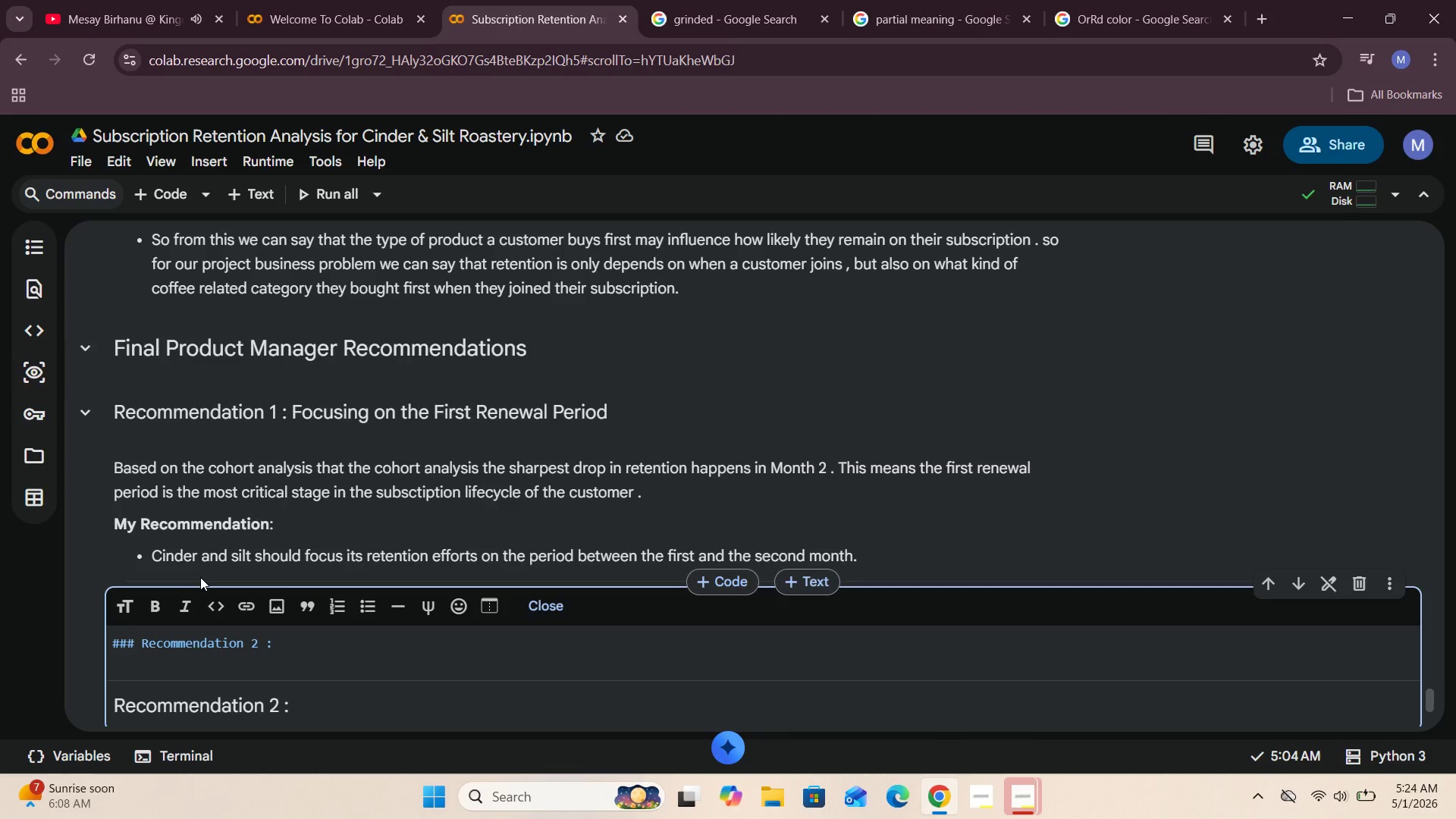 
type(rETENTIN ALNE DOES NOT FULLY EXPLAIN CUSTOMER VALUE> sOME COHORT)
 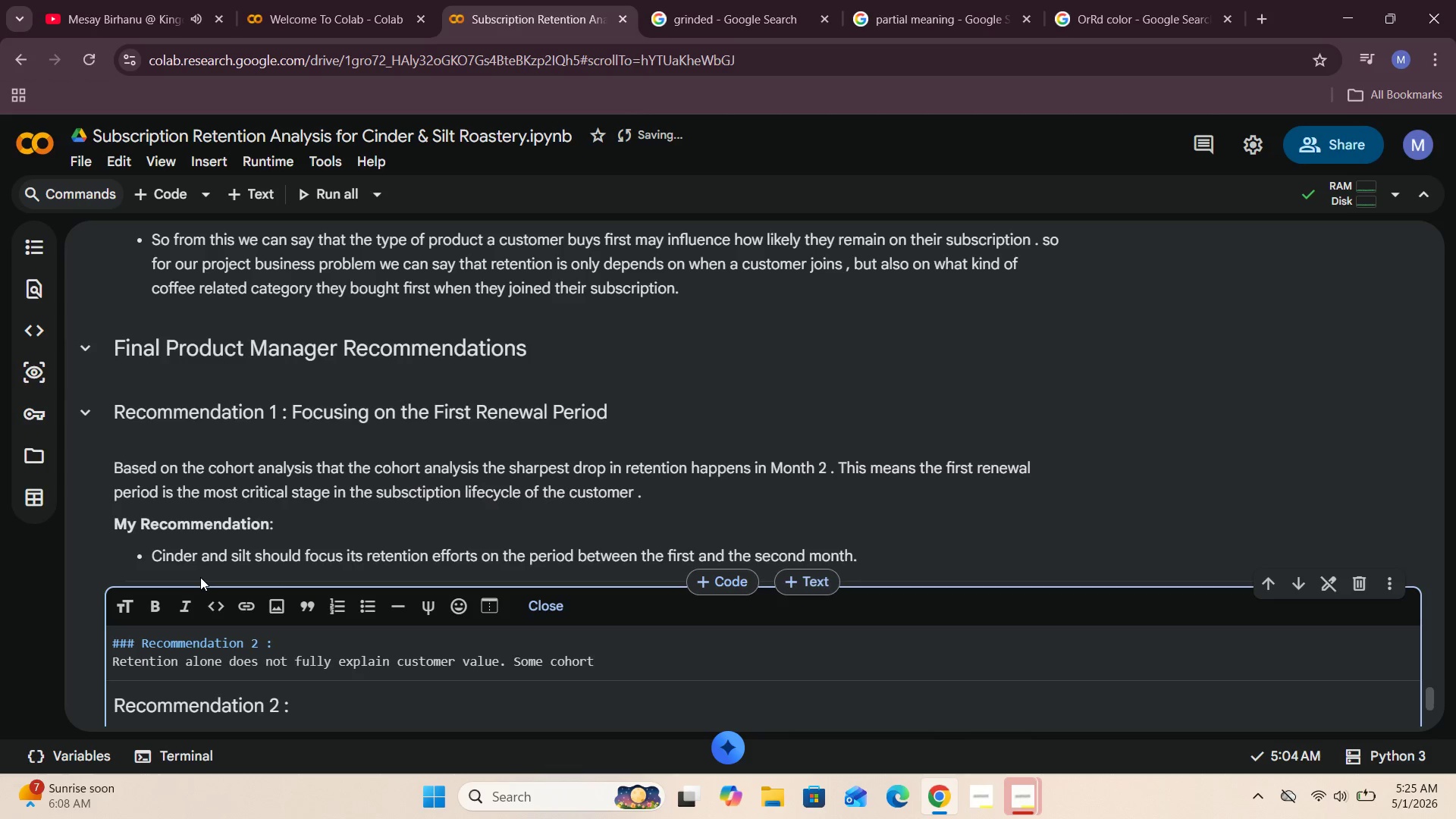 
type(S MAY BE SMALLER BUT VOULD HELP )
 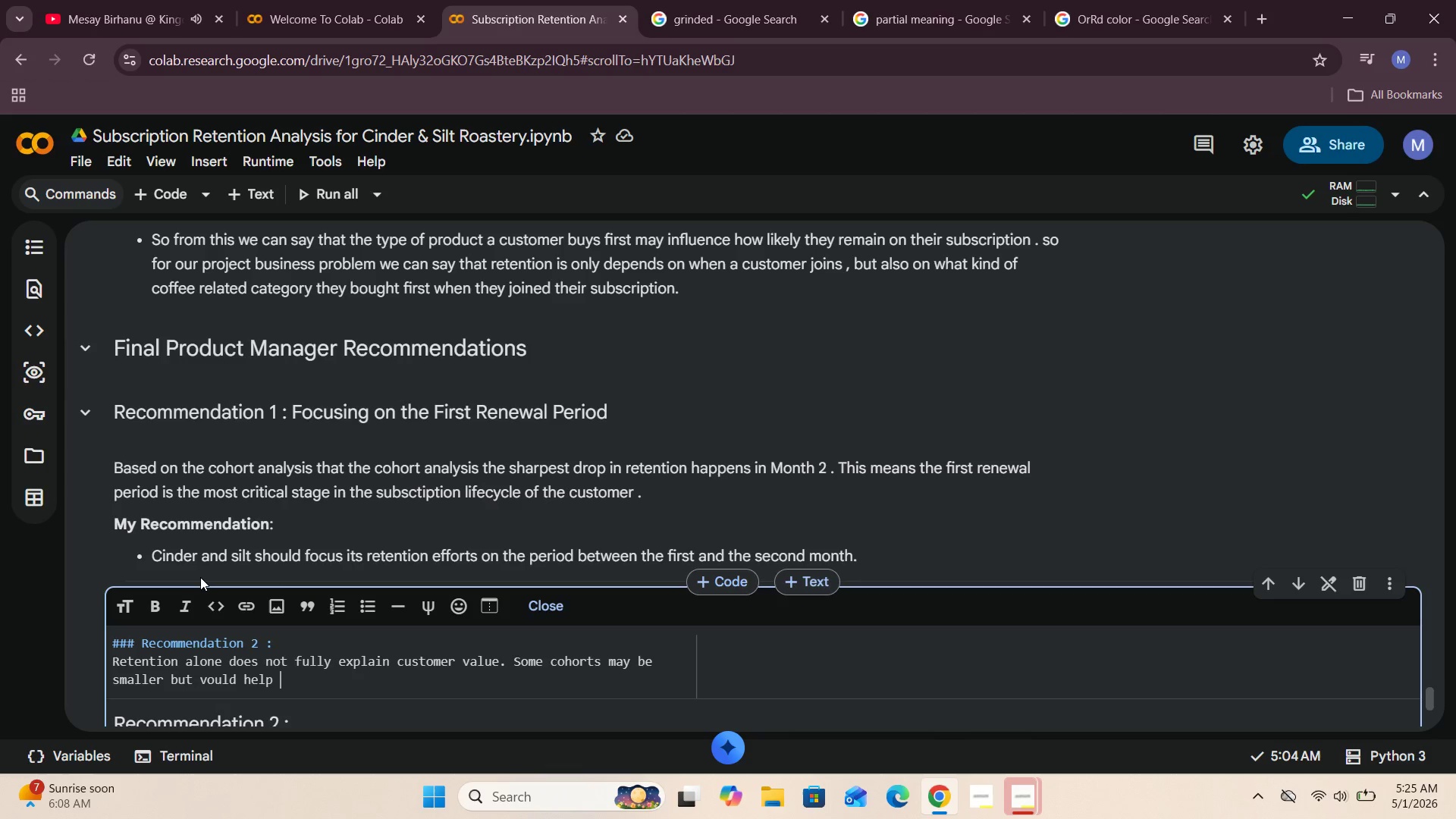 
wait(8.27)
 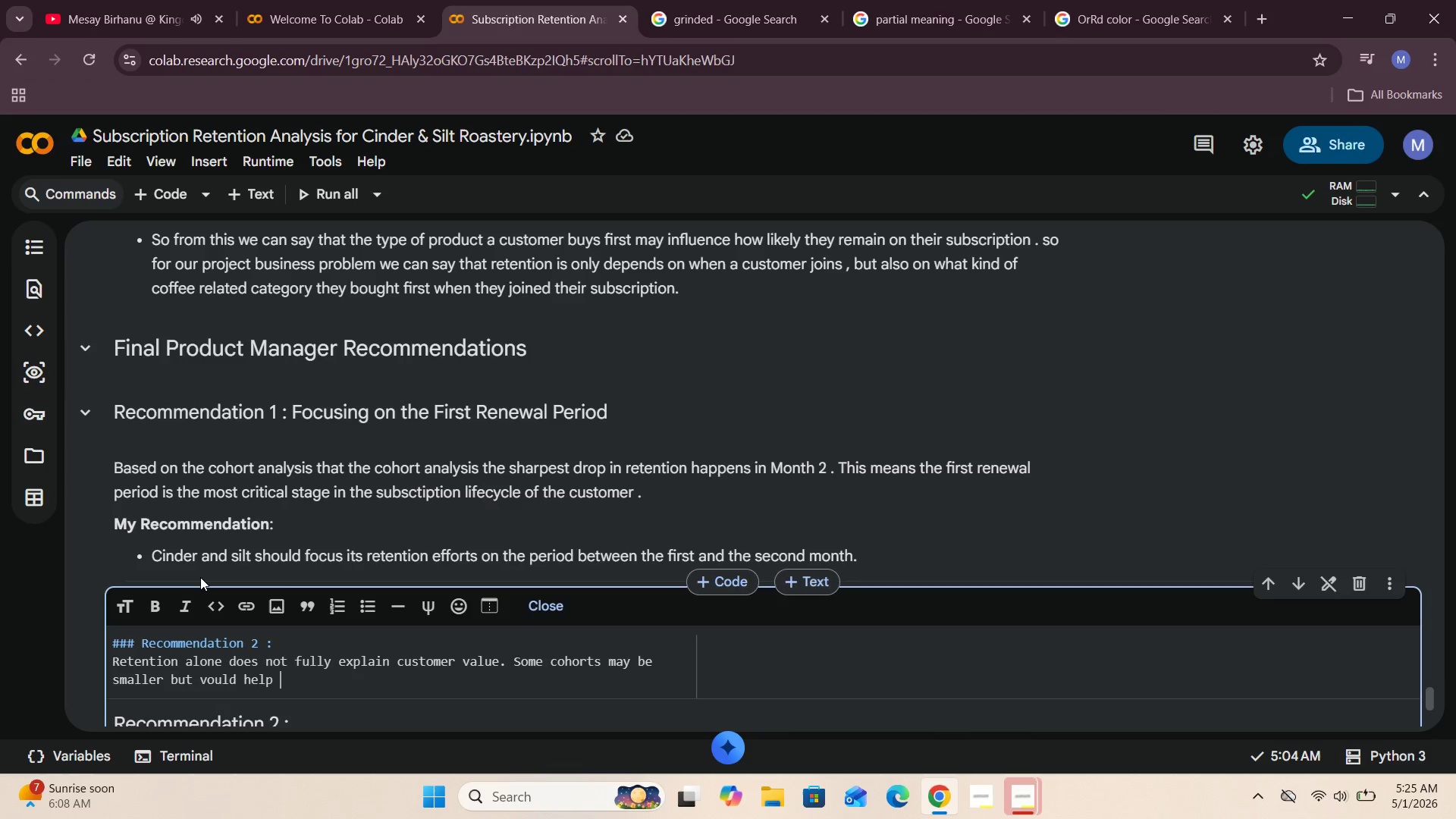 
key(Shift+Period)
 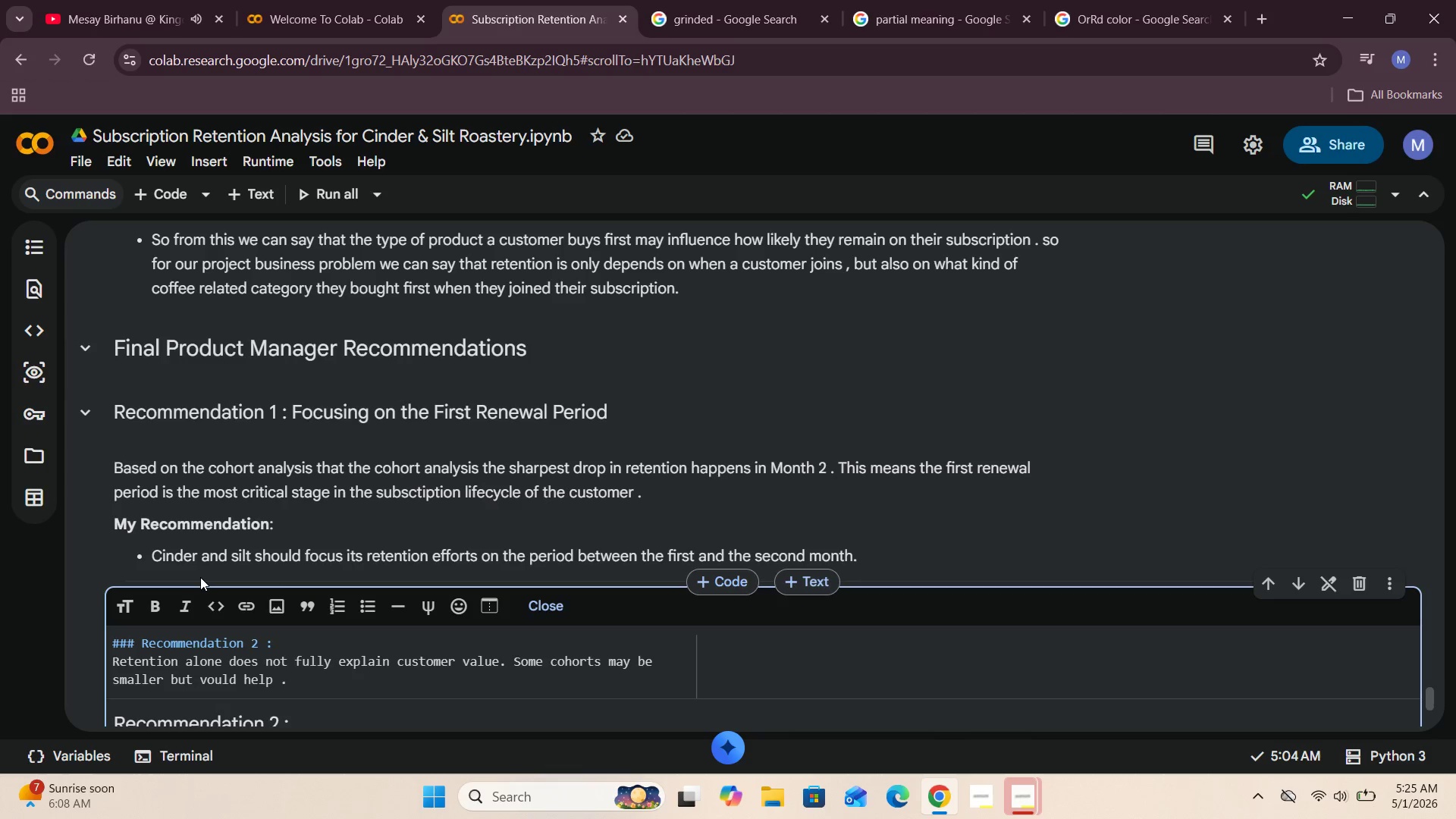 
key(Shift+Enter)
 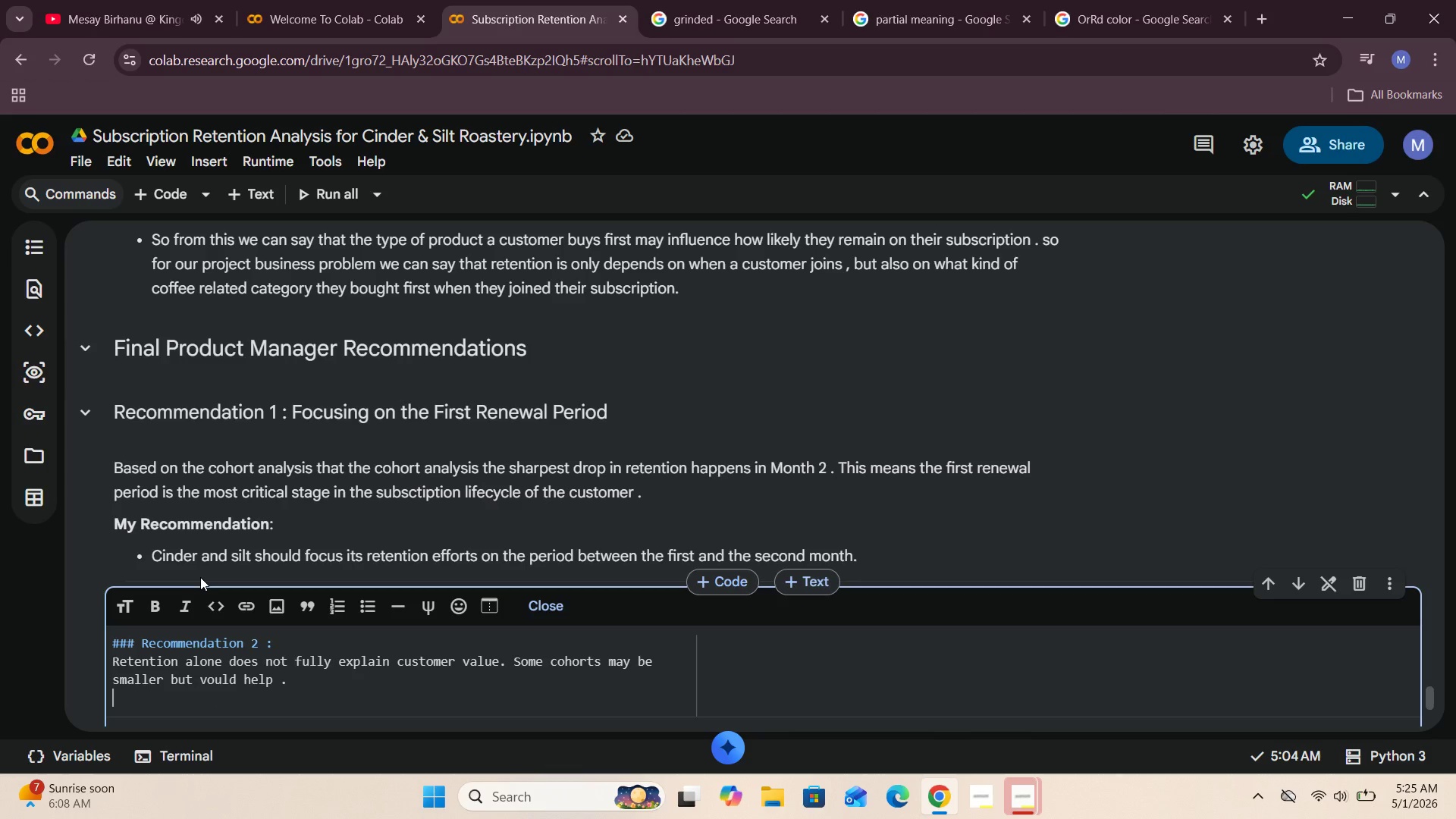 
key(Shift+Enter)
 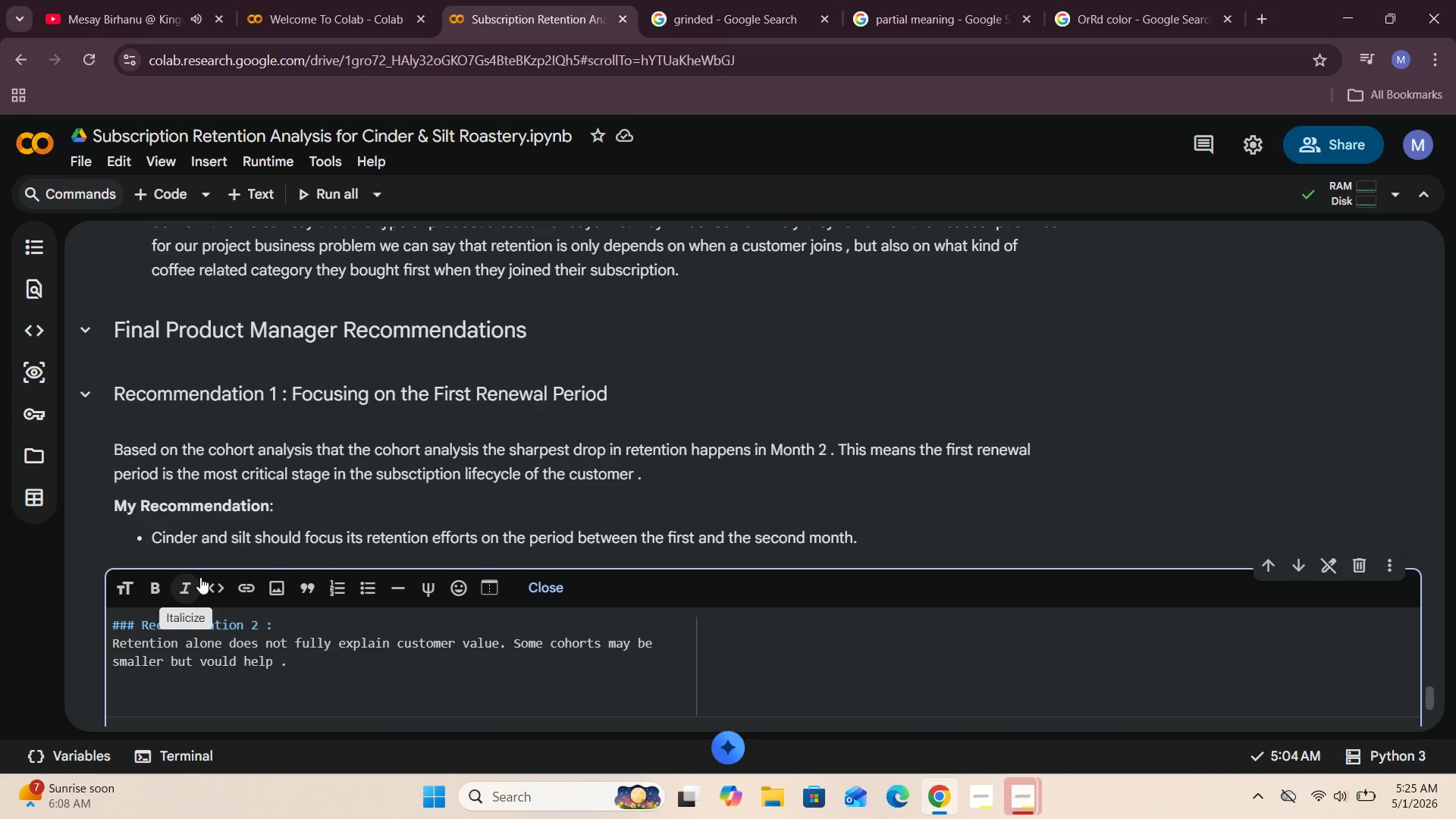 
type(For this reasn :      )
 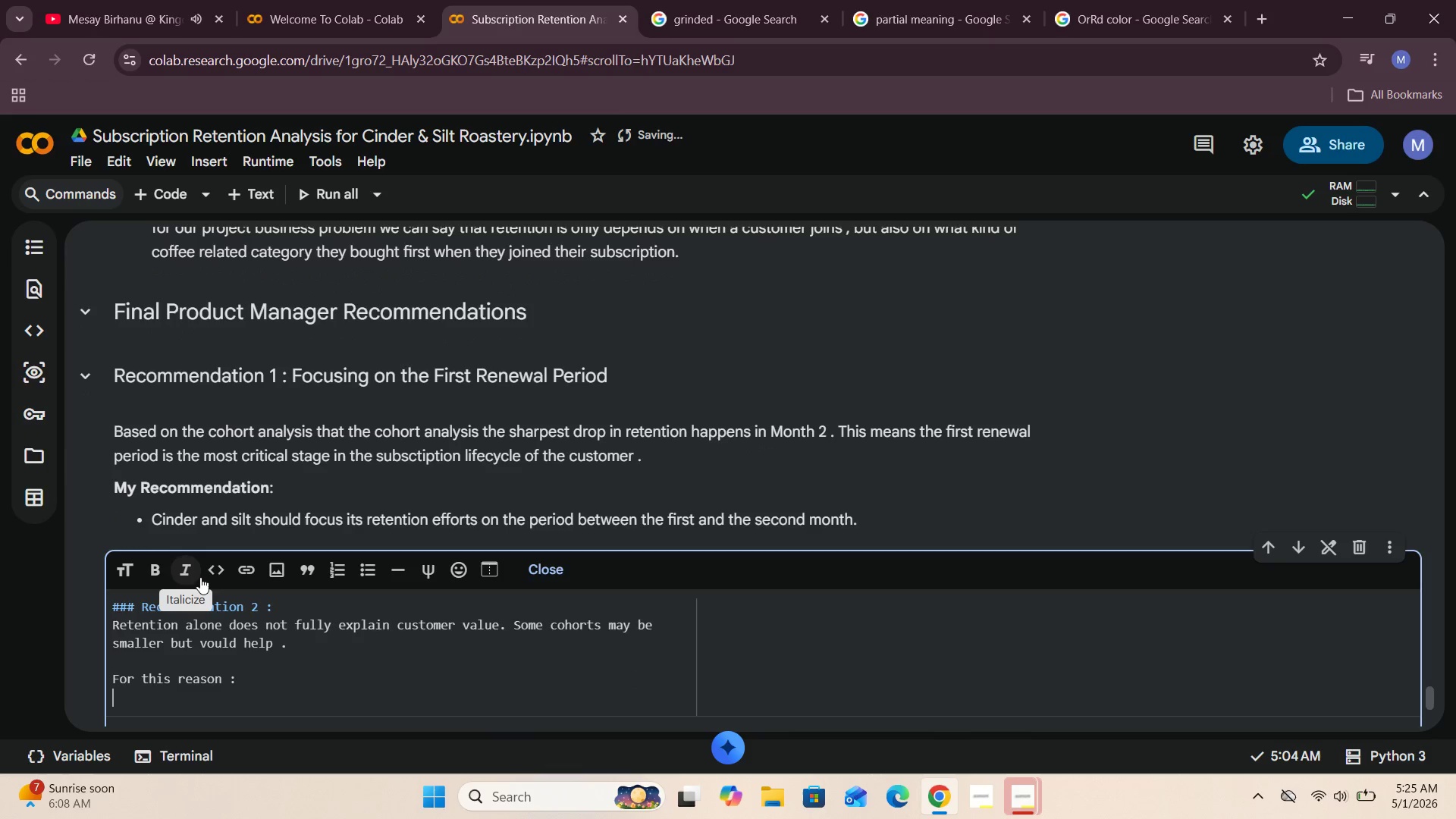 
 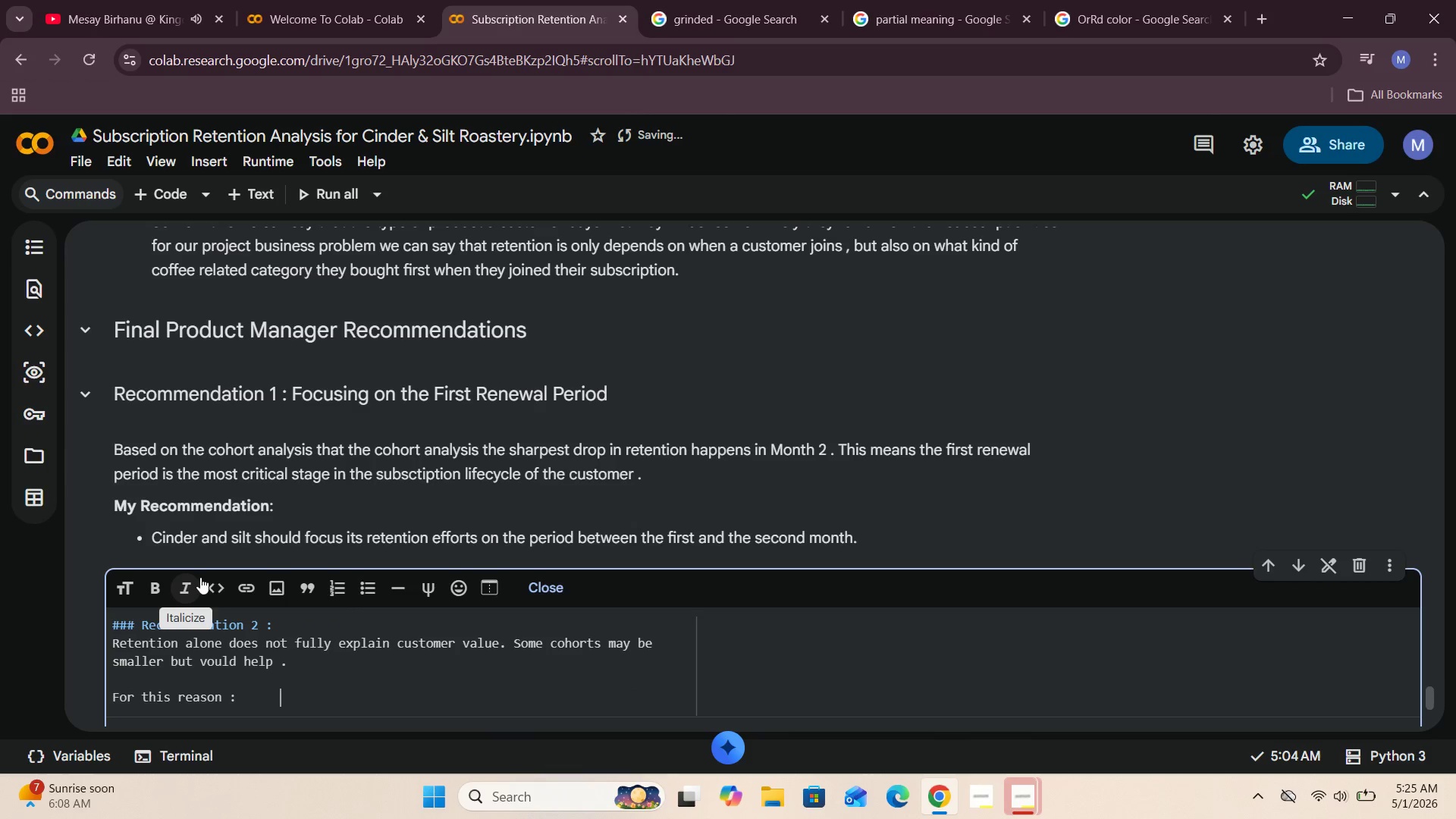 
key(Enter)
 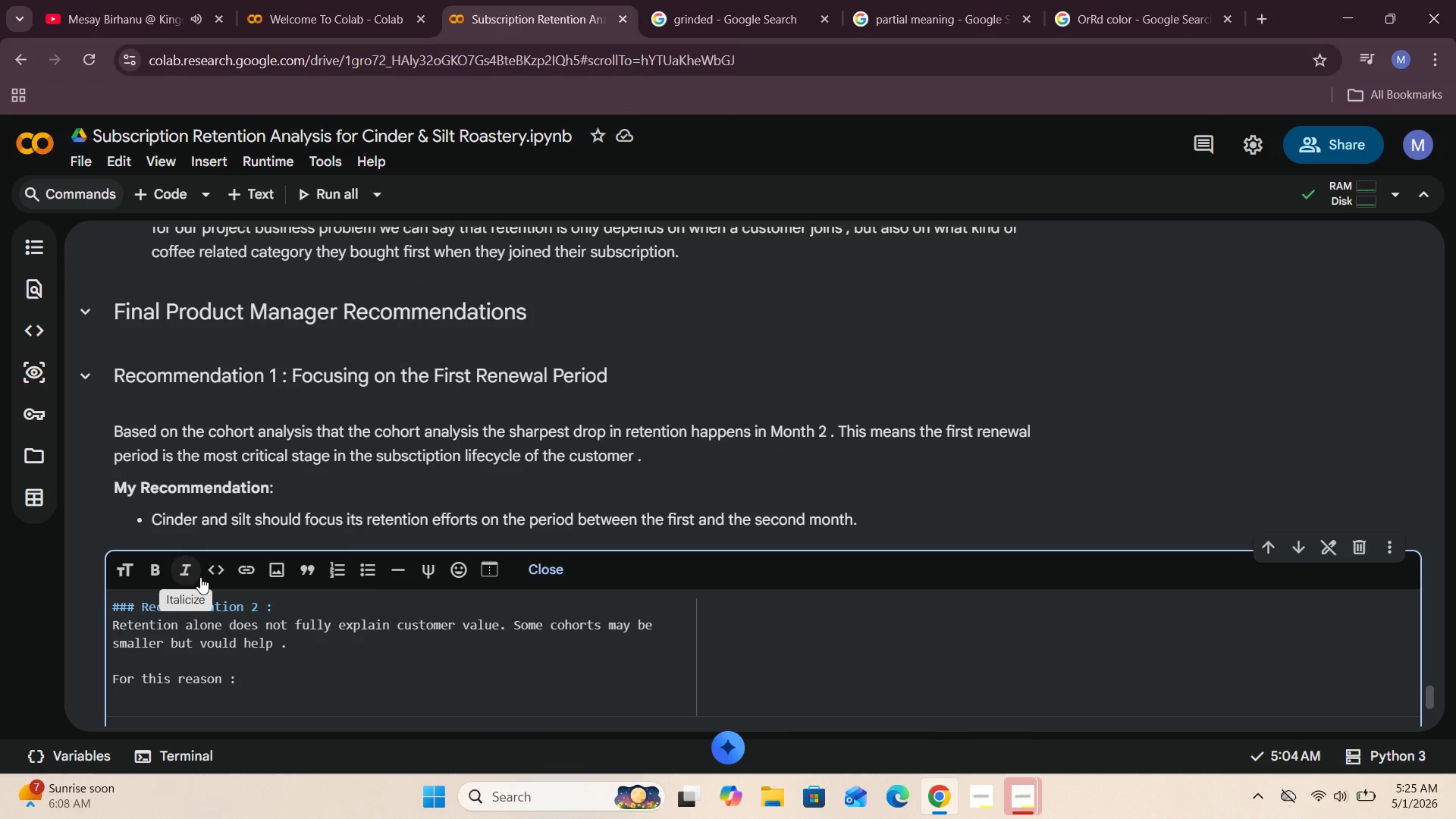 
type(cinder and silt shi)
key(Backspace)
type(ould monitor retention and Average Revenue Per User togetehr )
key(Backspace)
key(Backspace)
key(Backspace)
key(Backspace)
type(her that)
 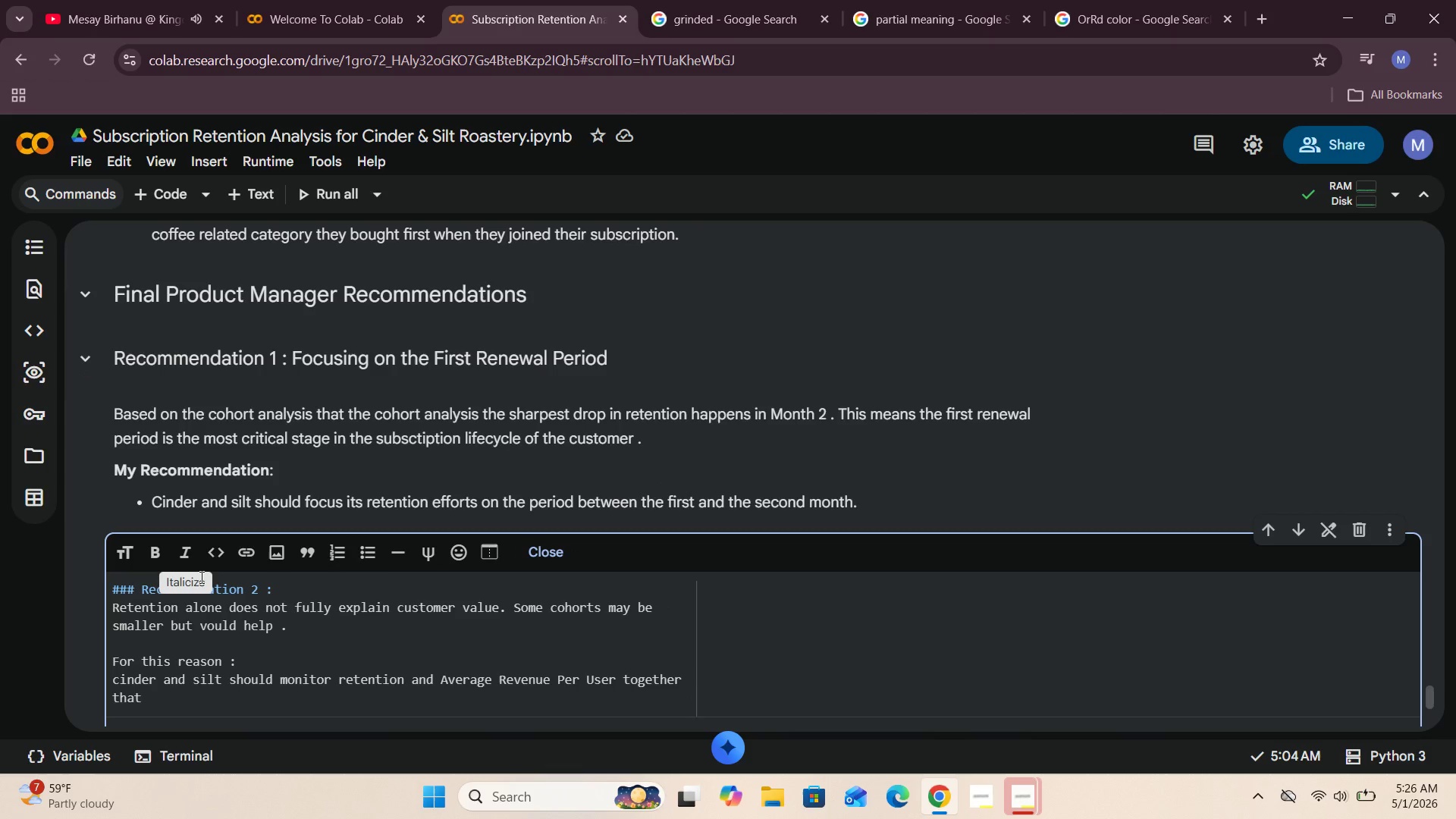 
wait(5.95)
 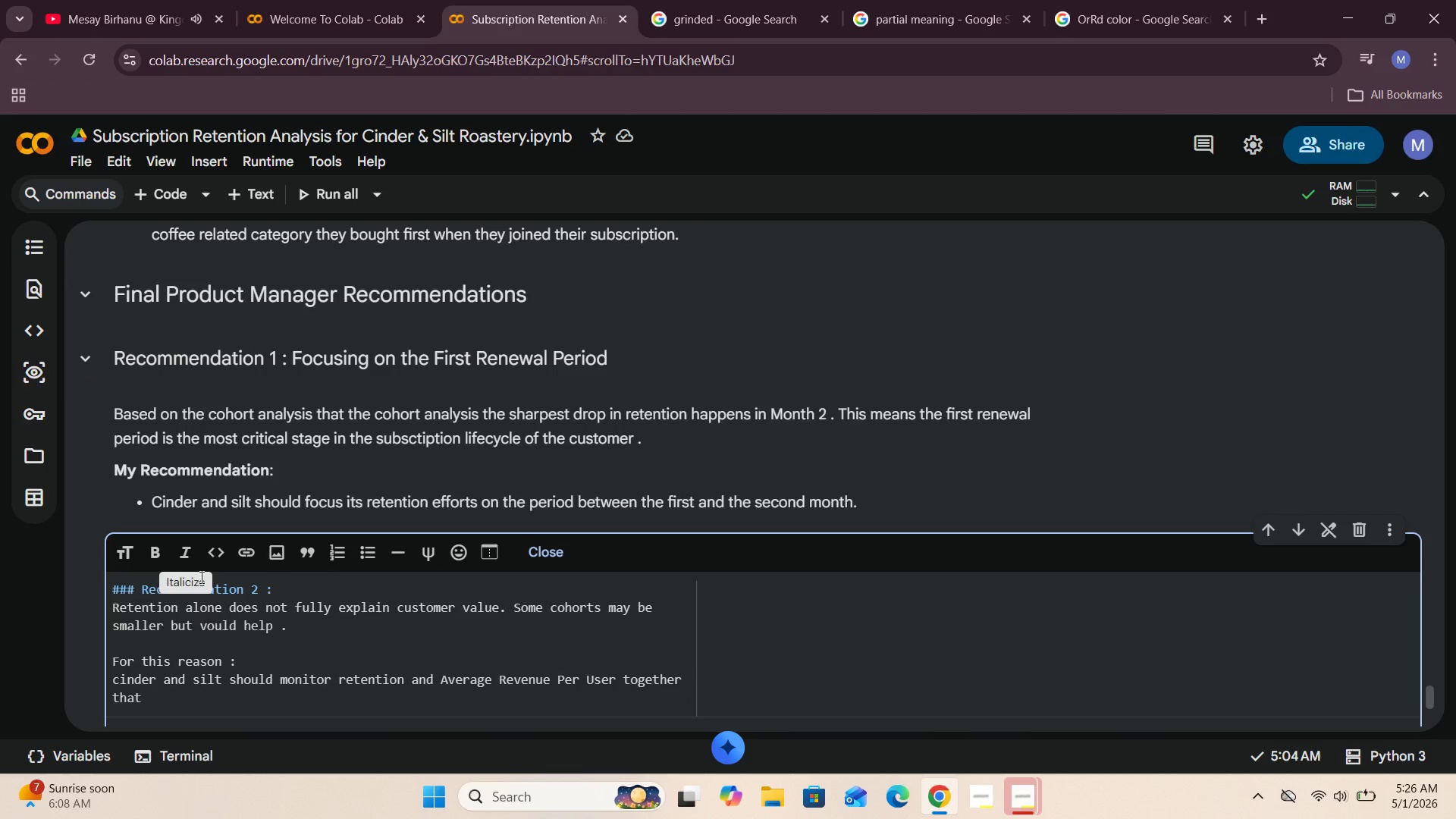 
type( the team can identidy not only which customers stay loneg)
key(Backspace)
key(Backspace)
type(gr)
key(Backspace)
type(er, but also which customer groups are the mist)
key(Backspace)
key(Backspace)
key(Backspace)
type(ost c)
key(Backspace)
type(valuabe)
key(Backspace)
type(le ro)
key(Backspace)
key(Backspace)
type(tp[NumLock])
key(Backspace)
type(o the subscription)
 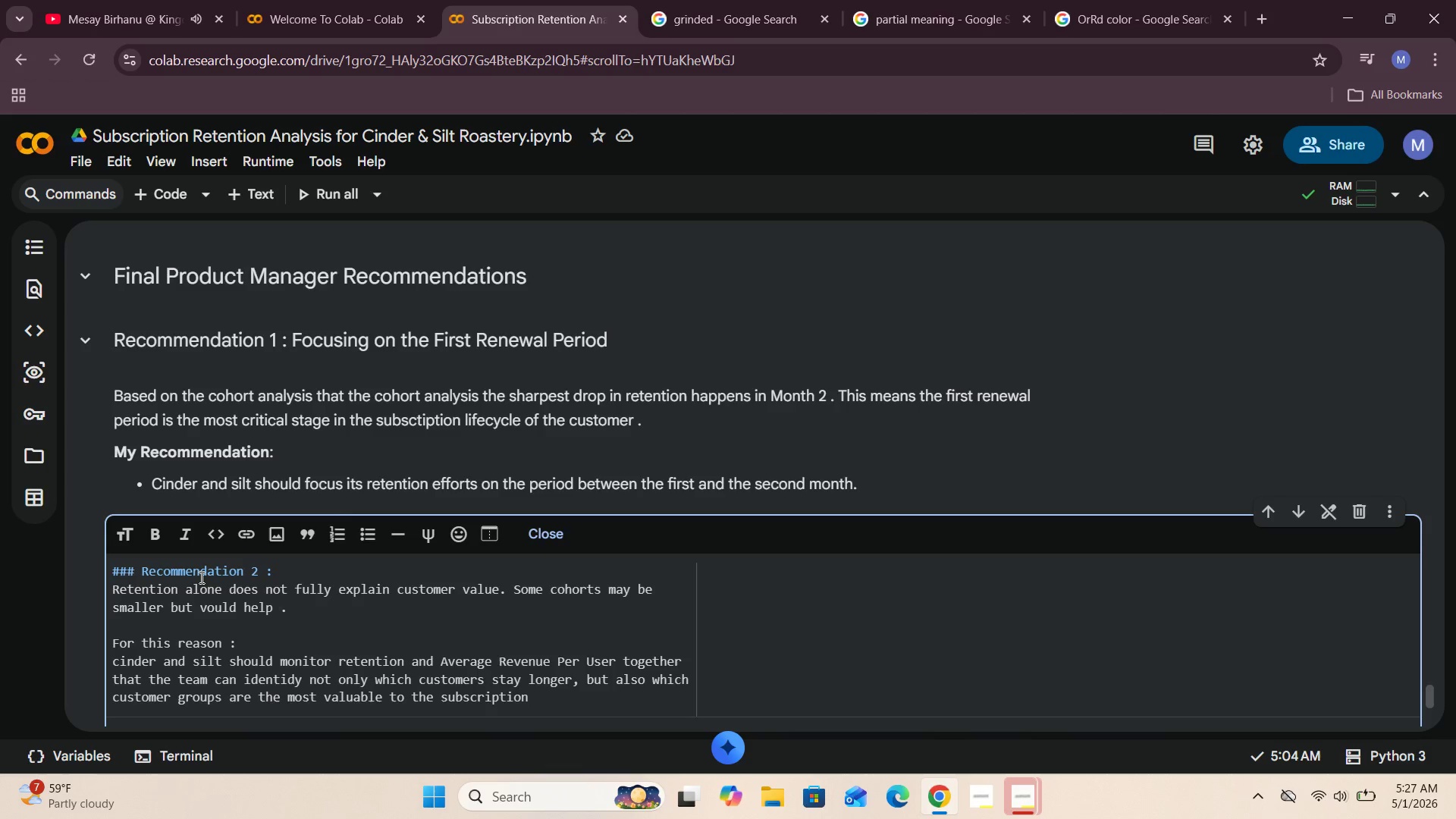 
wait(19.92)
 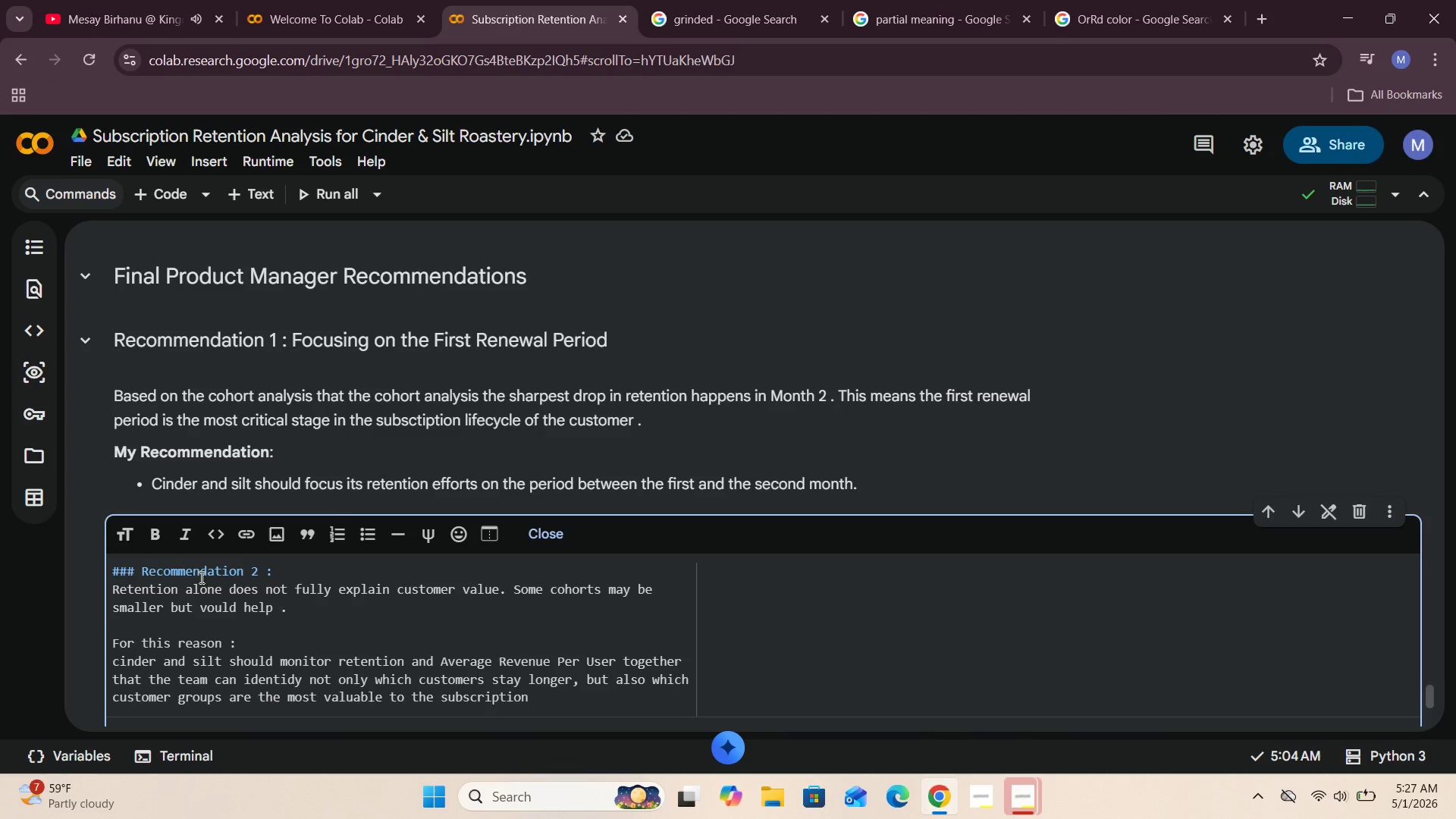 
left_click([293, 384])
 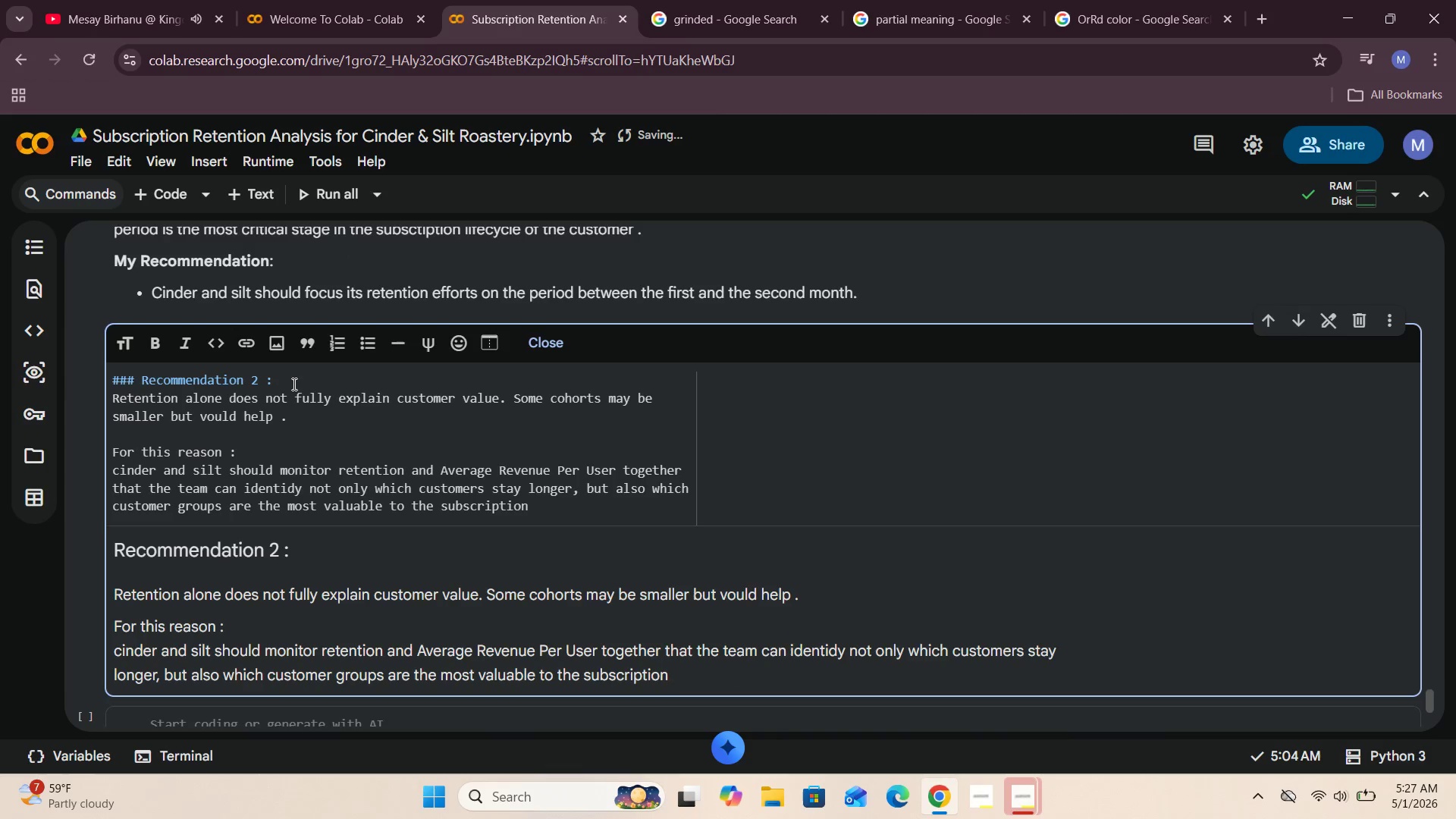 
type(Usnf )
key(Backspace)
key(Backspace)
type(g Both Retention and ARPU togetehr )
key(Backspace)
key(Backspace)
key(Backspace)
key(Backspace)
type(her)
 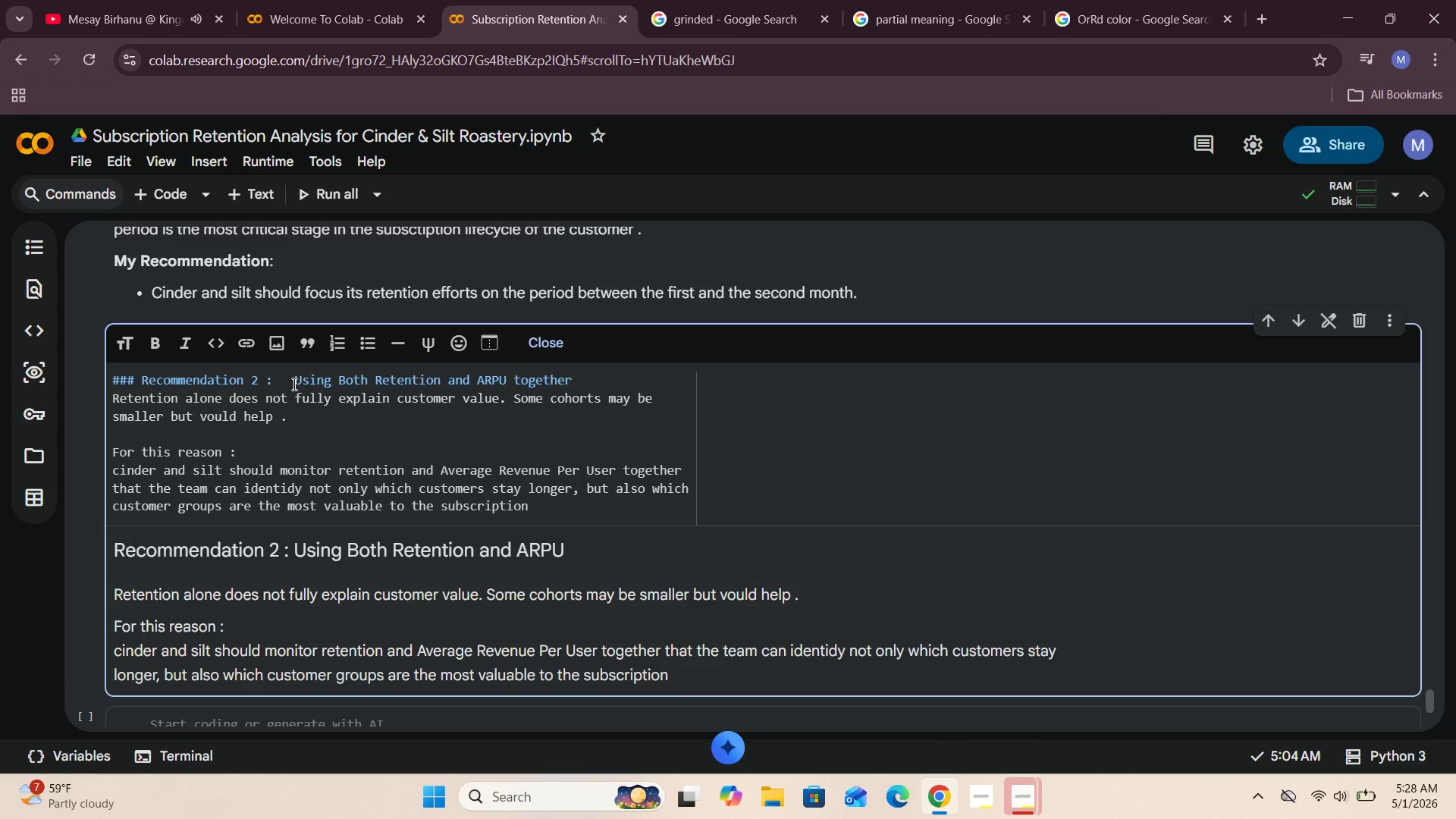 
left_click([273, 419])
 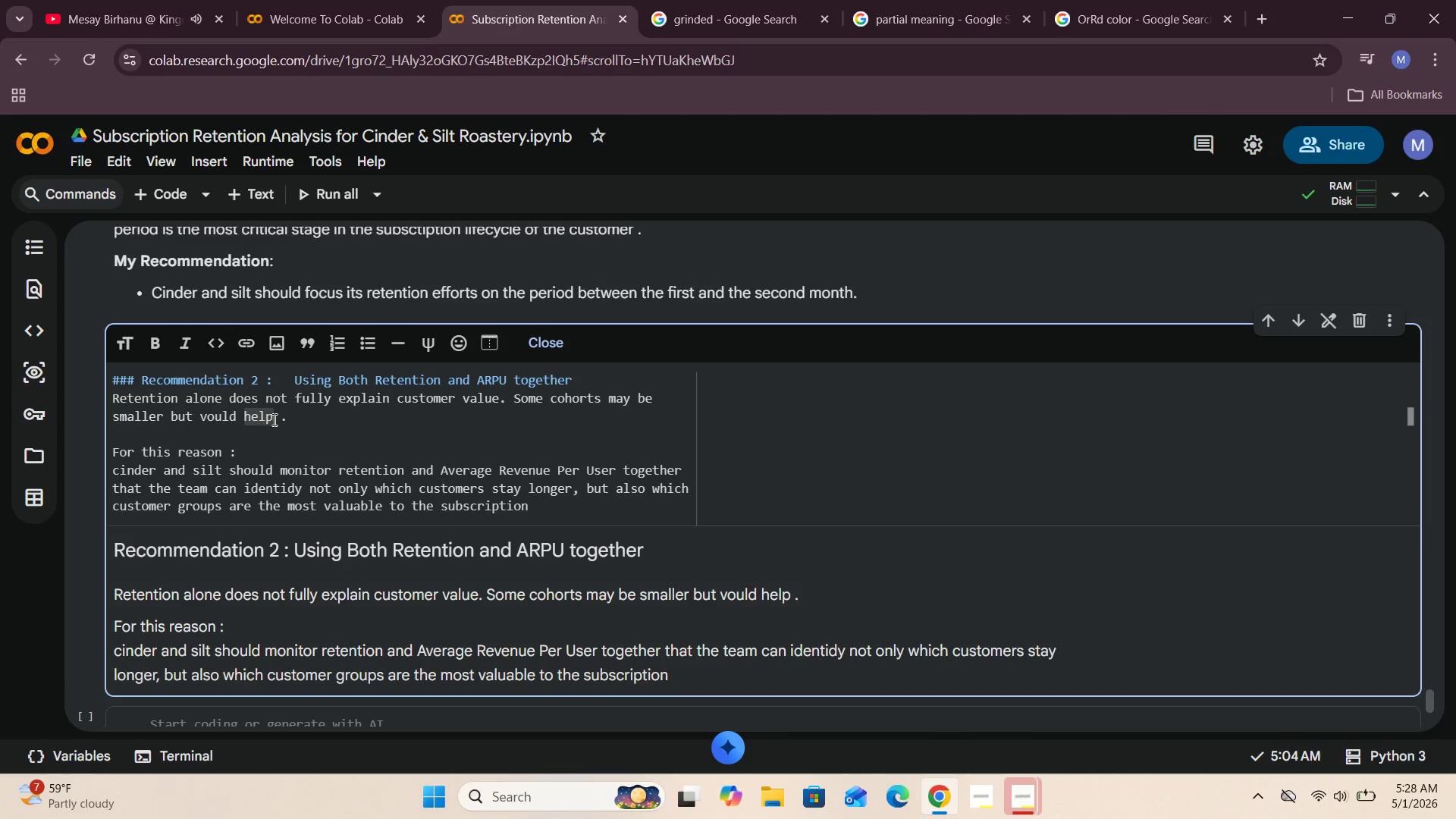 
key(Backspace)
key(Backspace)
key(Backspace)
key(Backspace)
key(Backspace)
key(Backspace)
key(Backspace)
key(Backspace)
key(Backspace)
key(Backspace)
type(using ARPU is far better to determine which cohorts are the most profitabe)
key(Backspace)
type(le to be invedt)
key(Backspace)
key(Backspace)
type(sted on)
 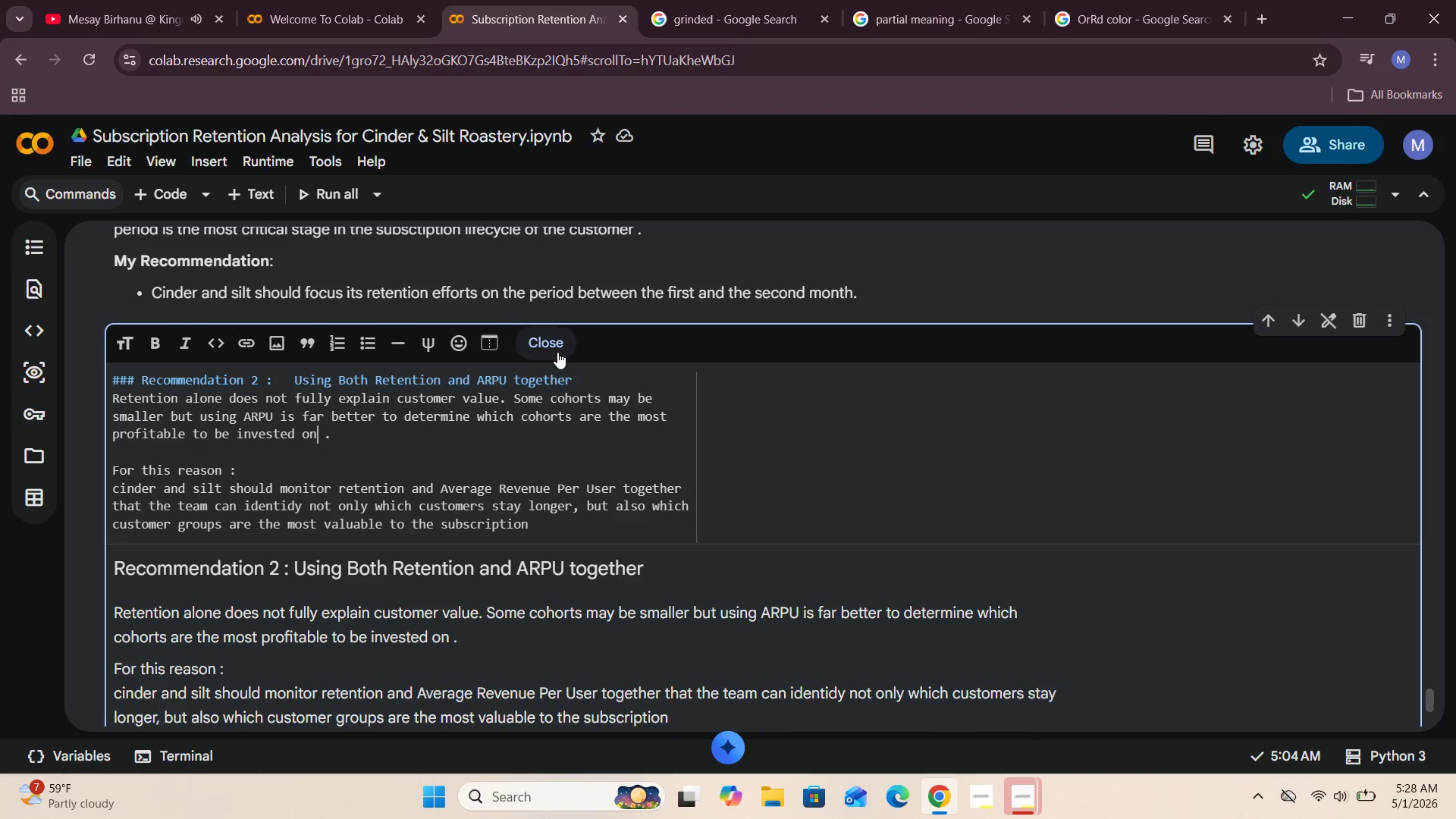 
left_click_drag(start_coordinate=[585, 347], to_coordinate=[565, 344])
 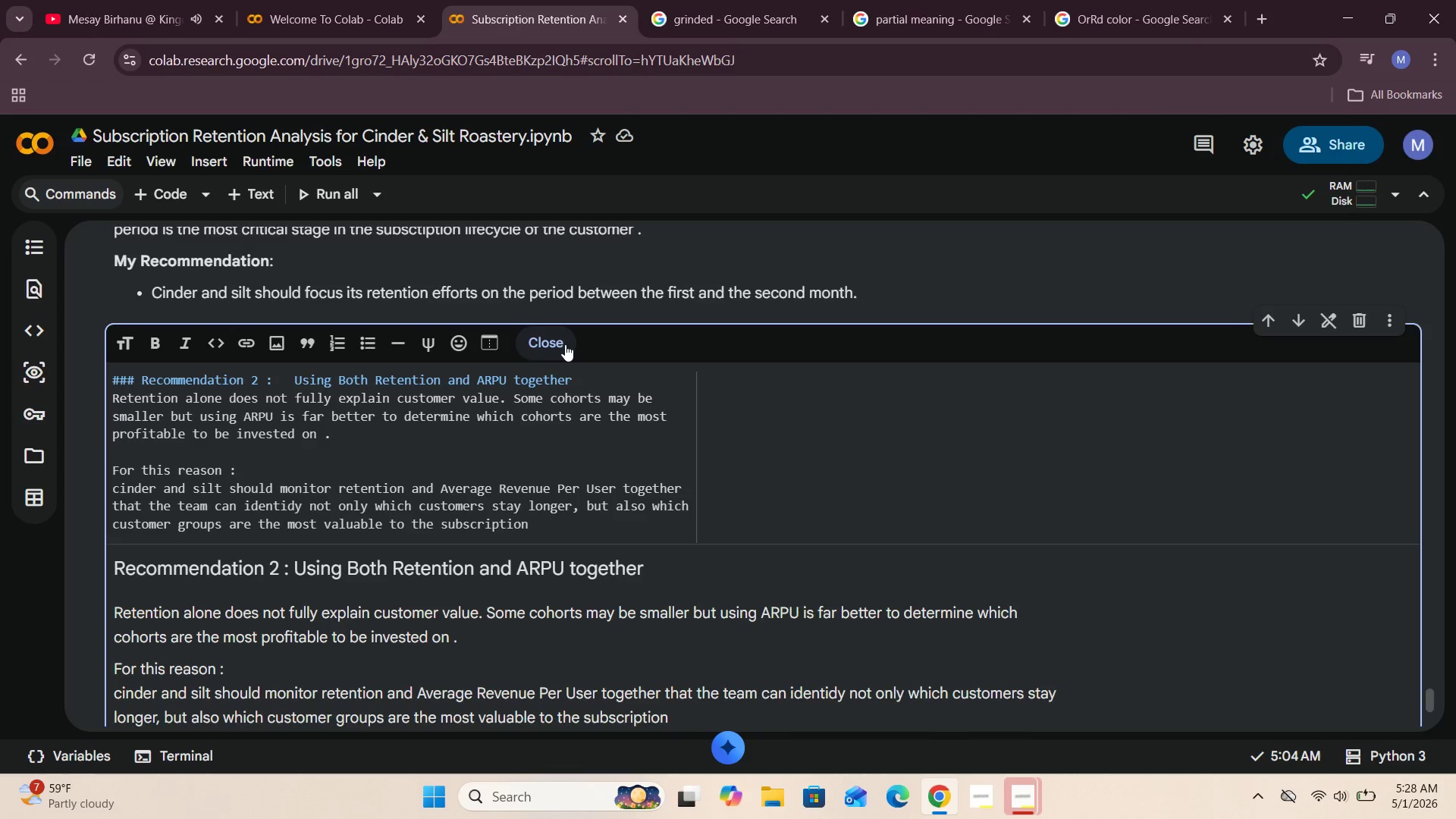 
left_click([565, 344])
 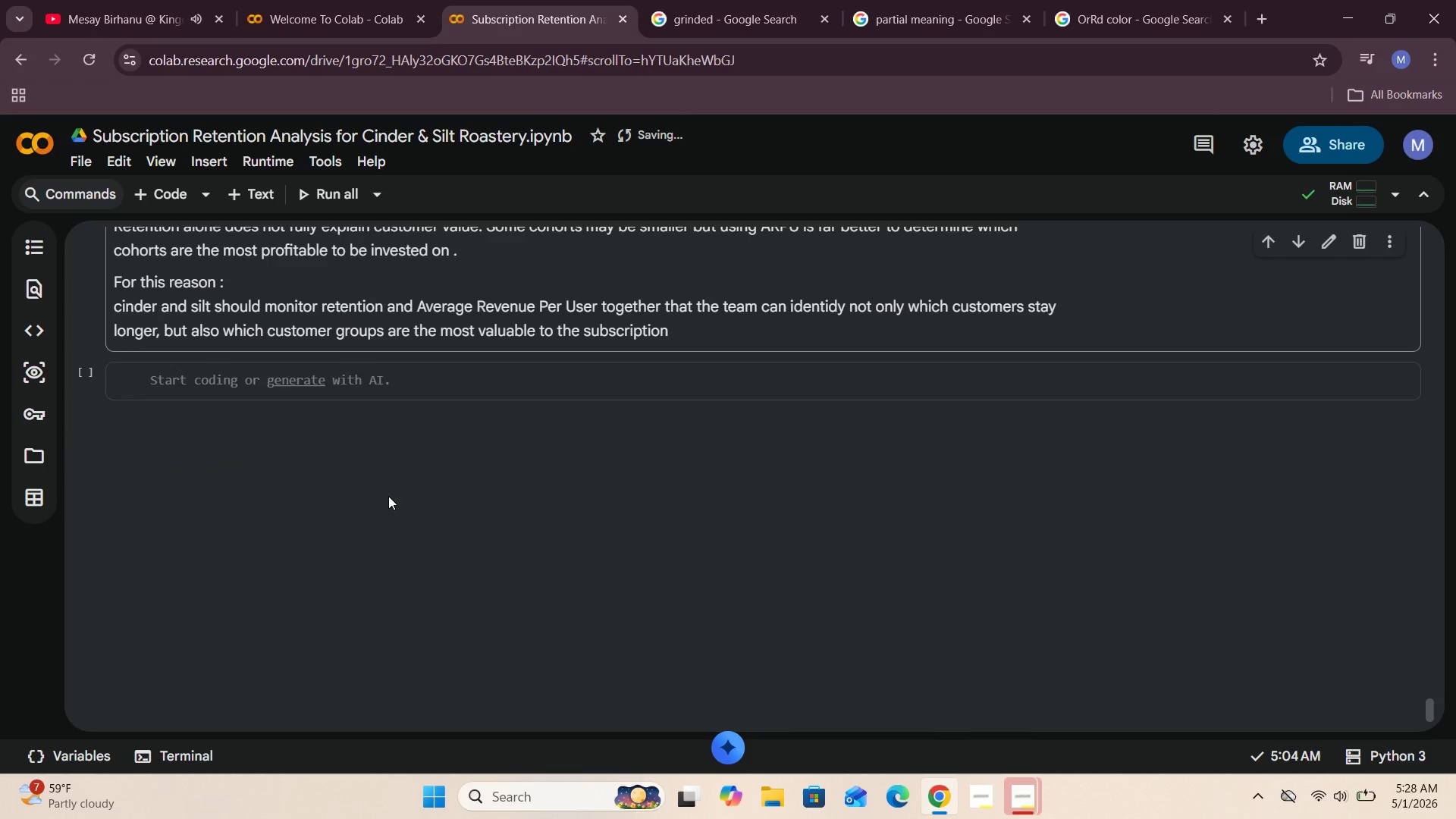 